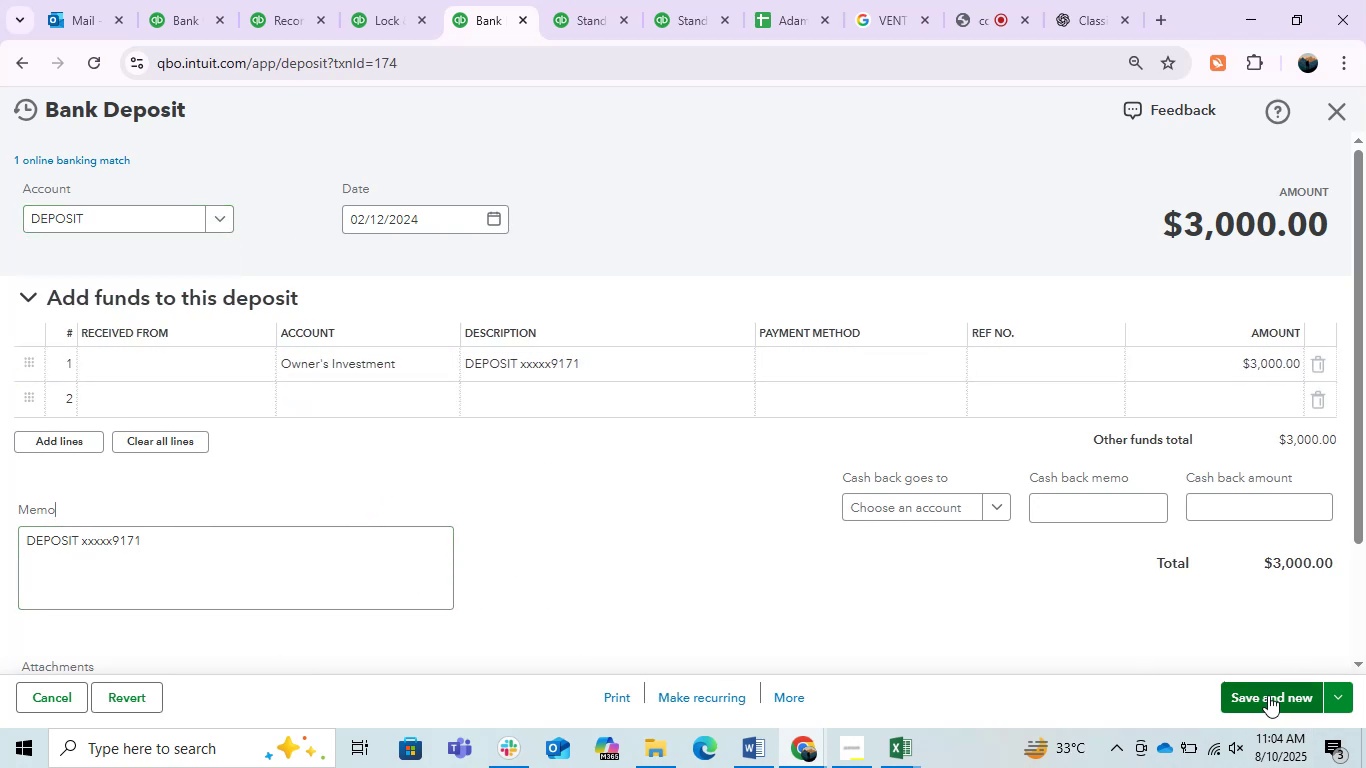 
left_click([1268, 695])
 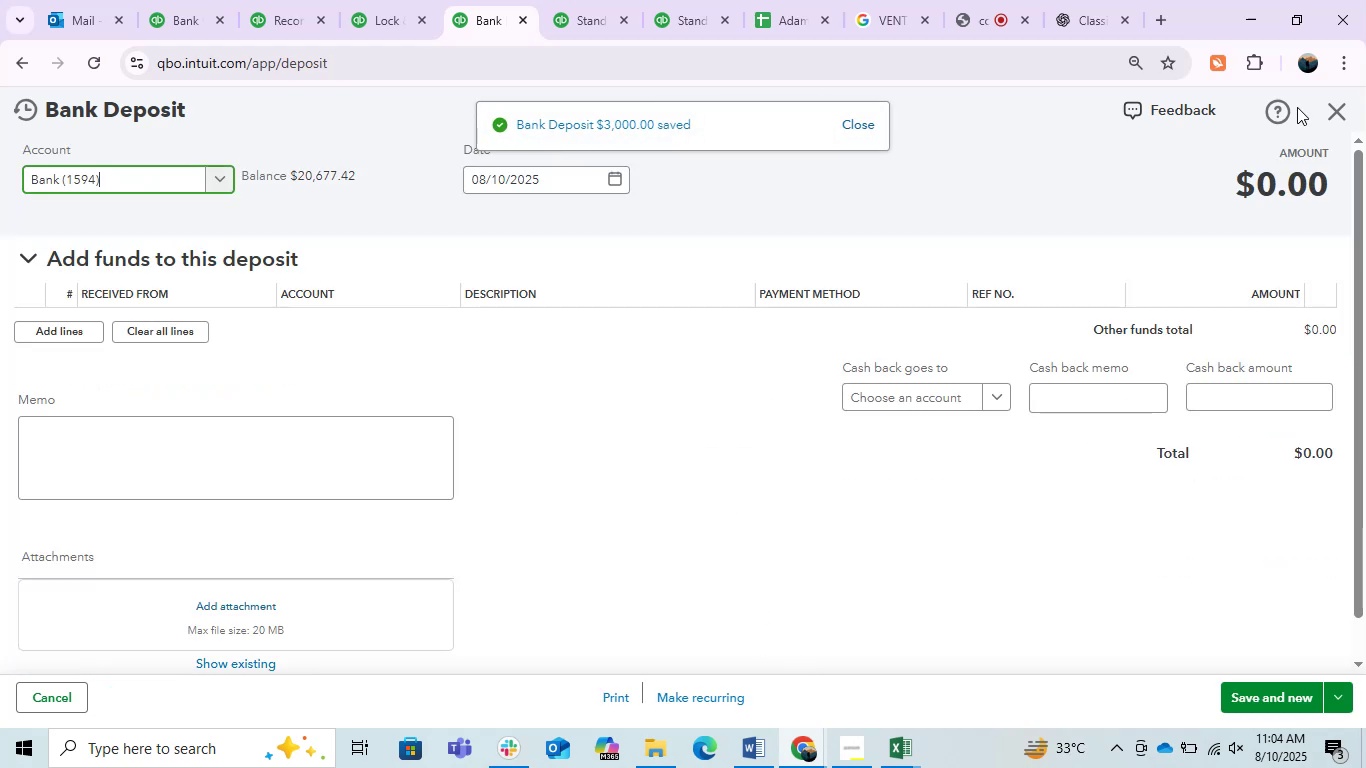 
left_click([1331, 105])
 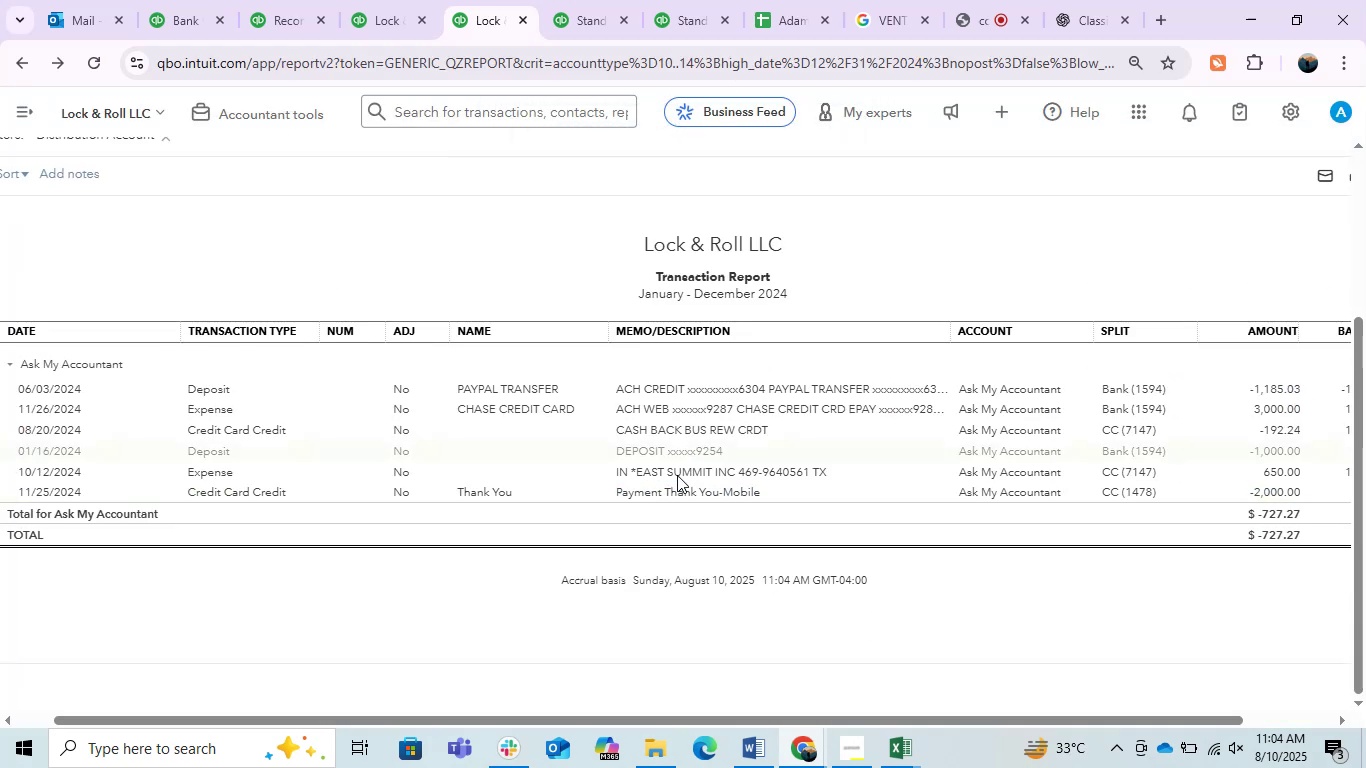 
left_click([677, 475])
 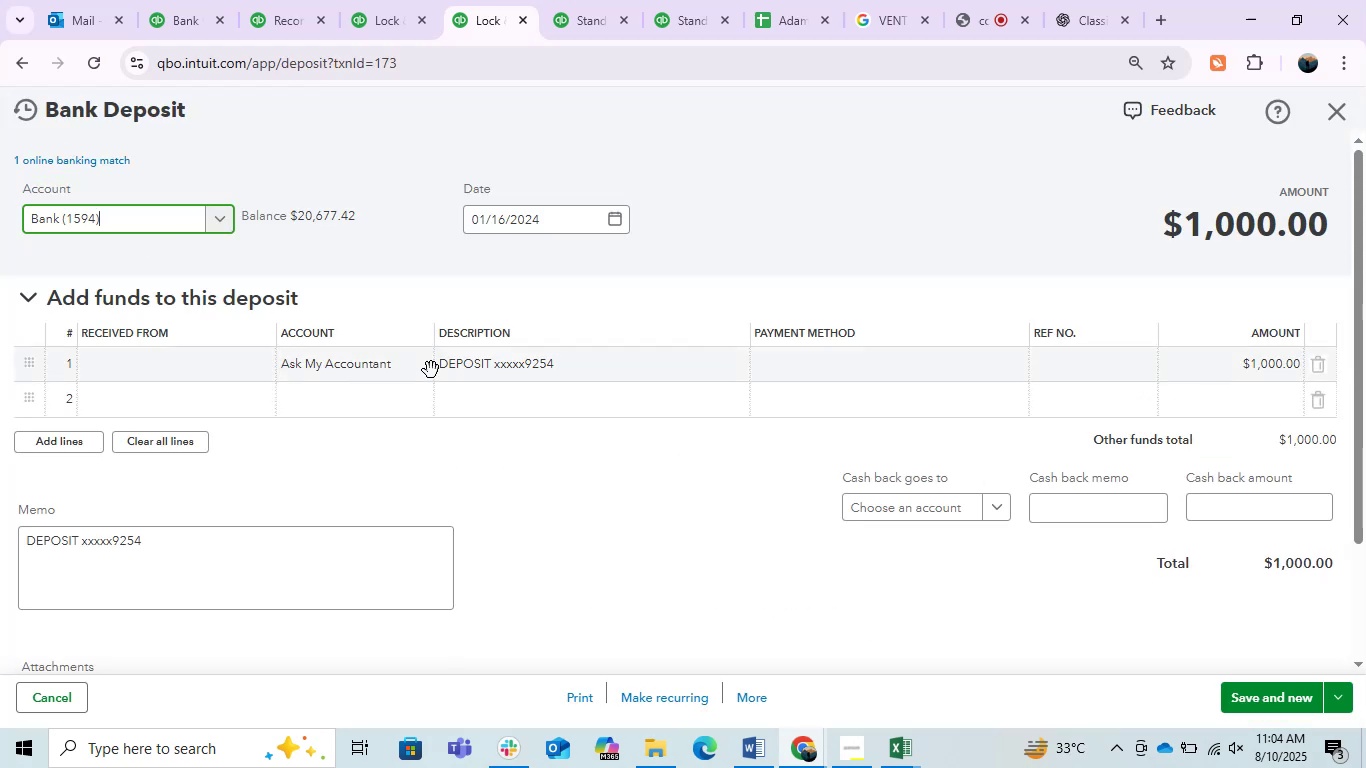 
double_click([120, 209])
 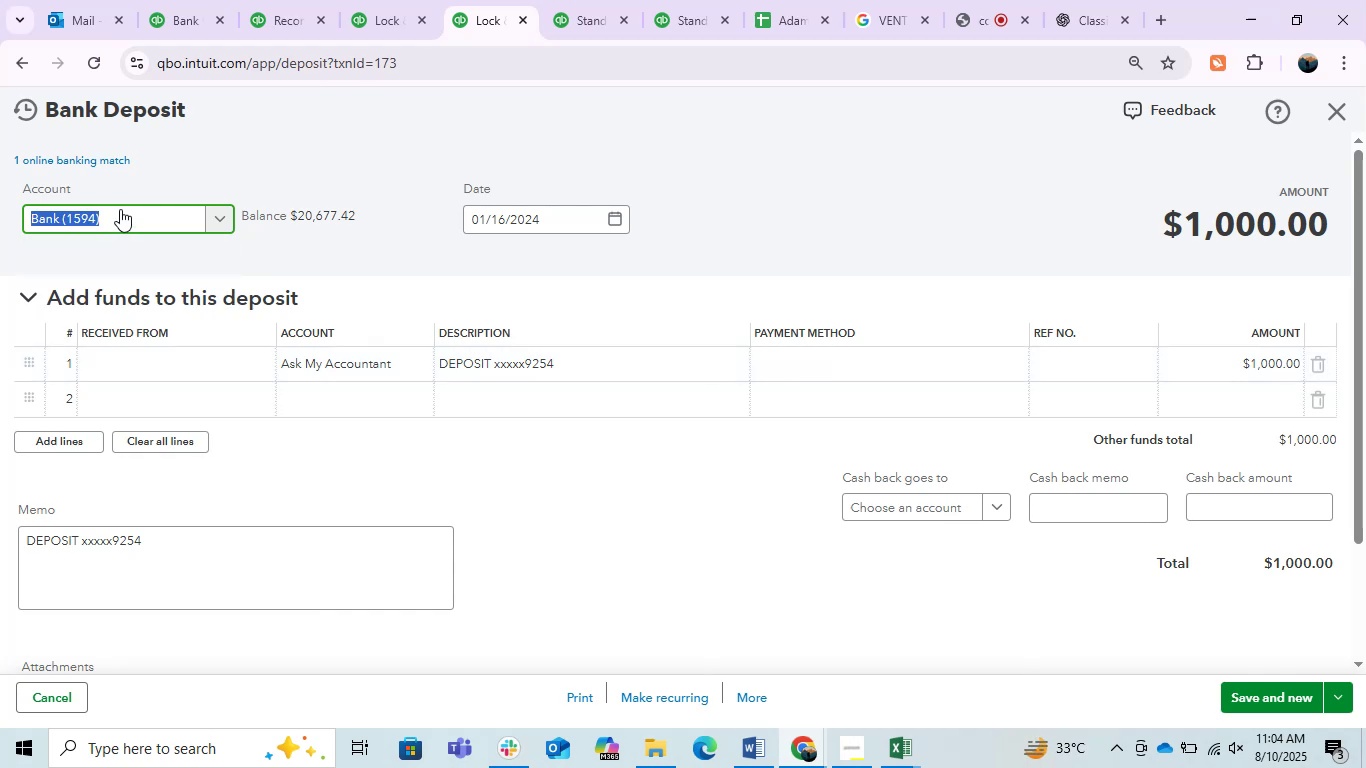 
type(deposi)
 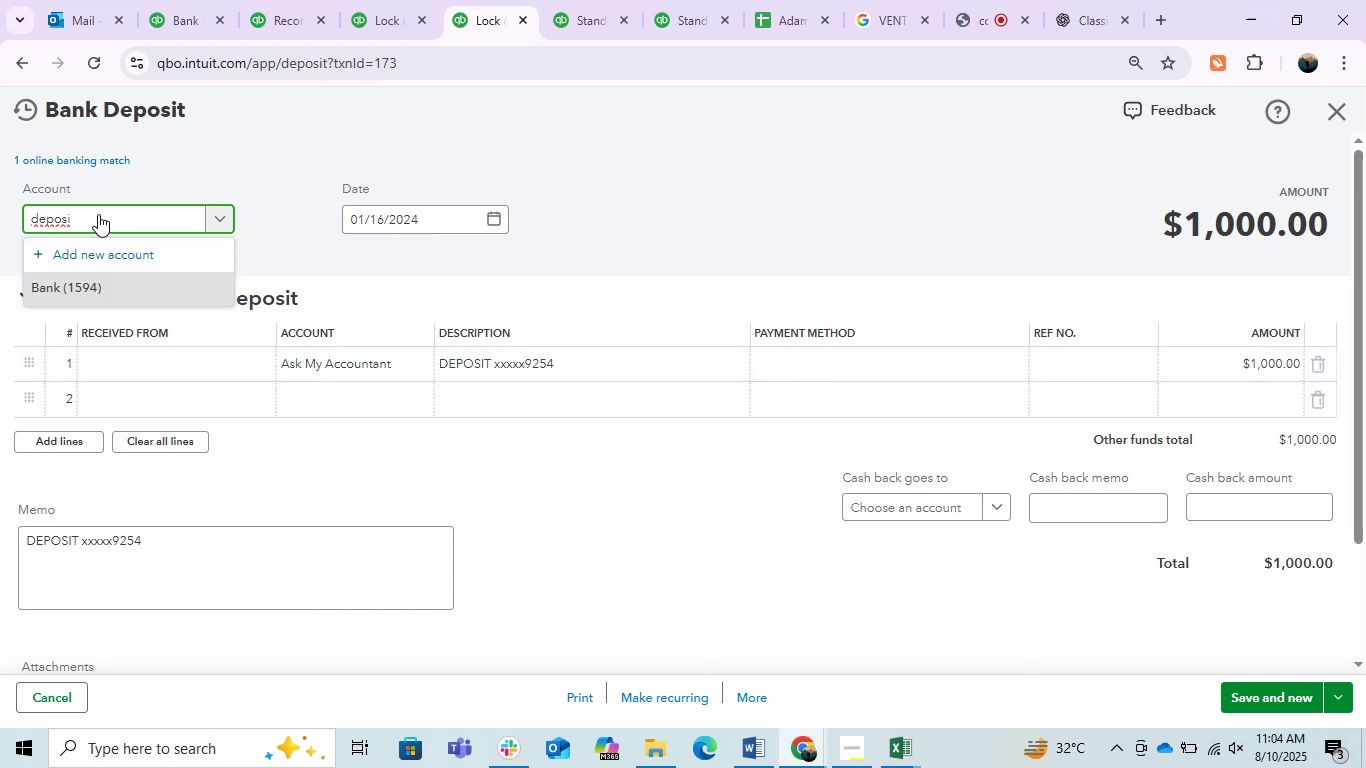 
wait(5.22)
 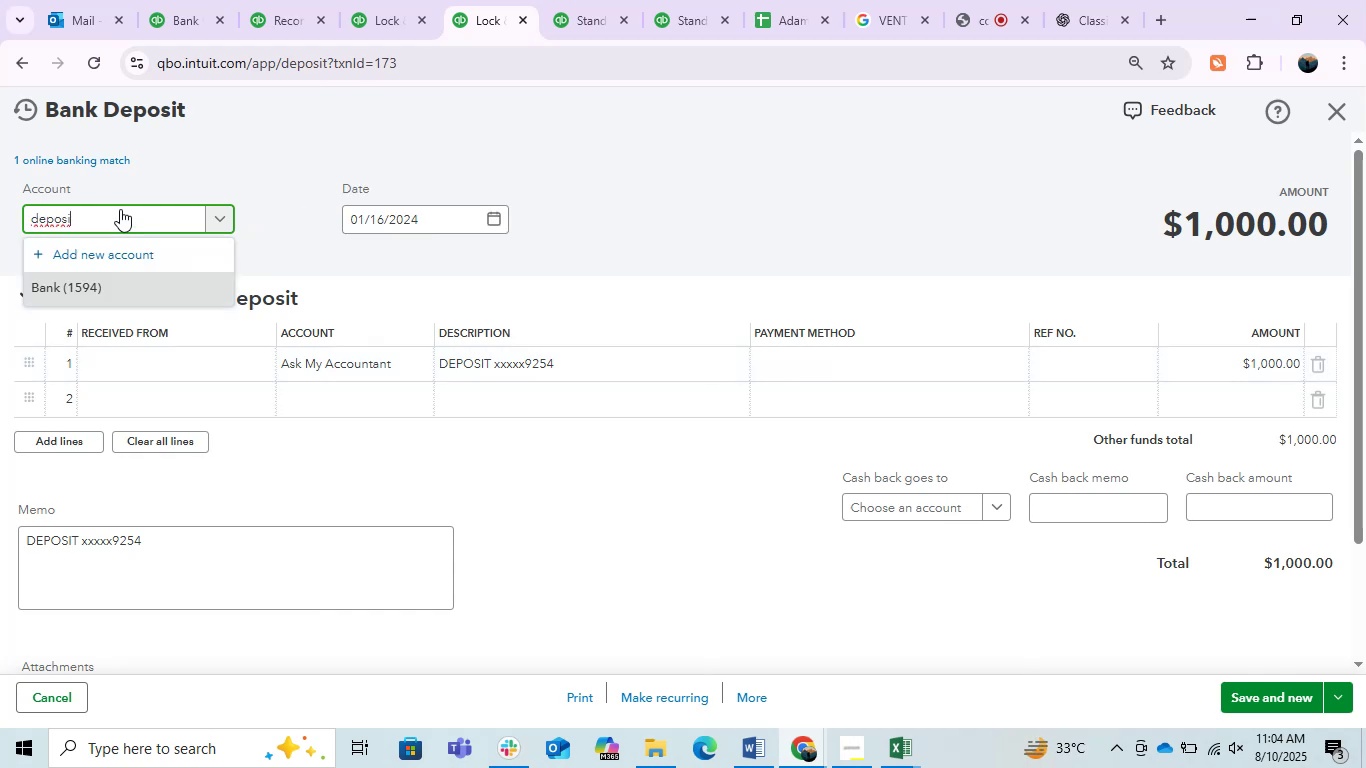 
key(T)
 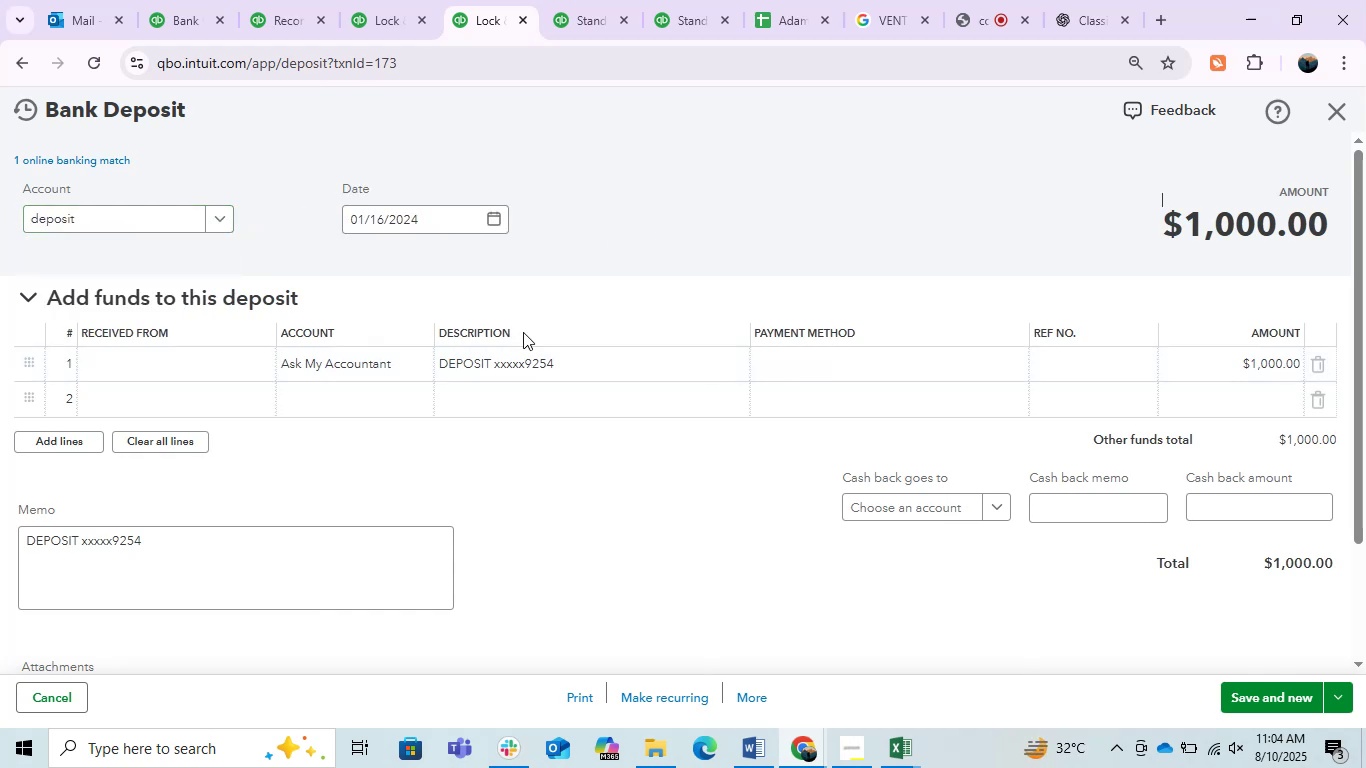 
left_click([492, 364])
 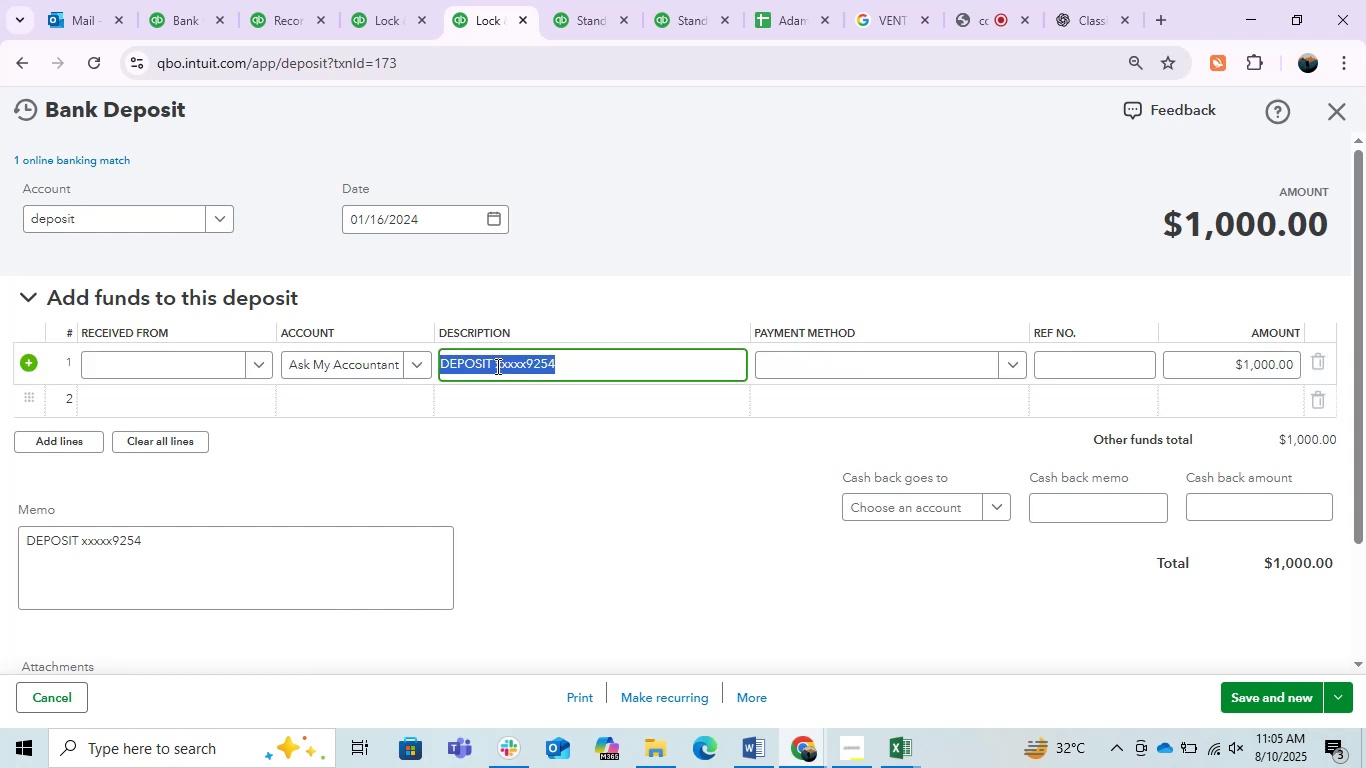 
left_click([495, 363])
 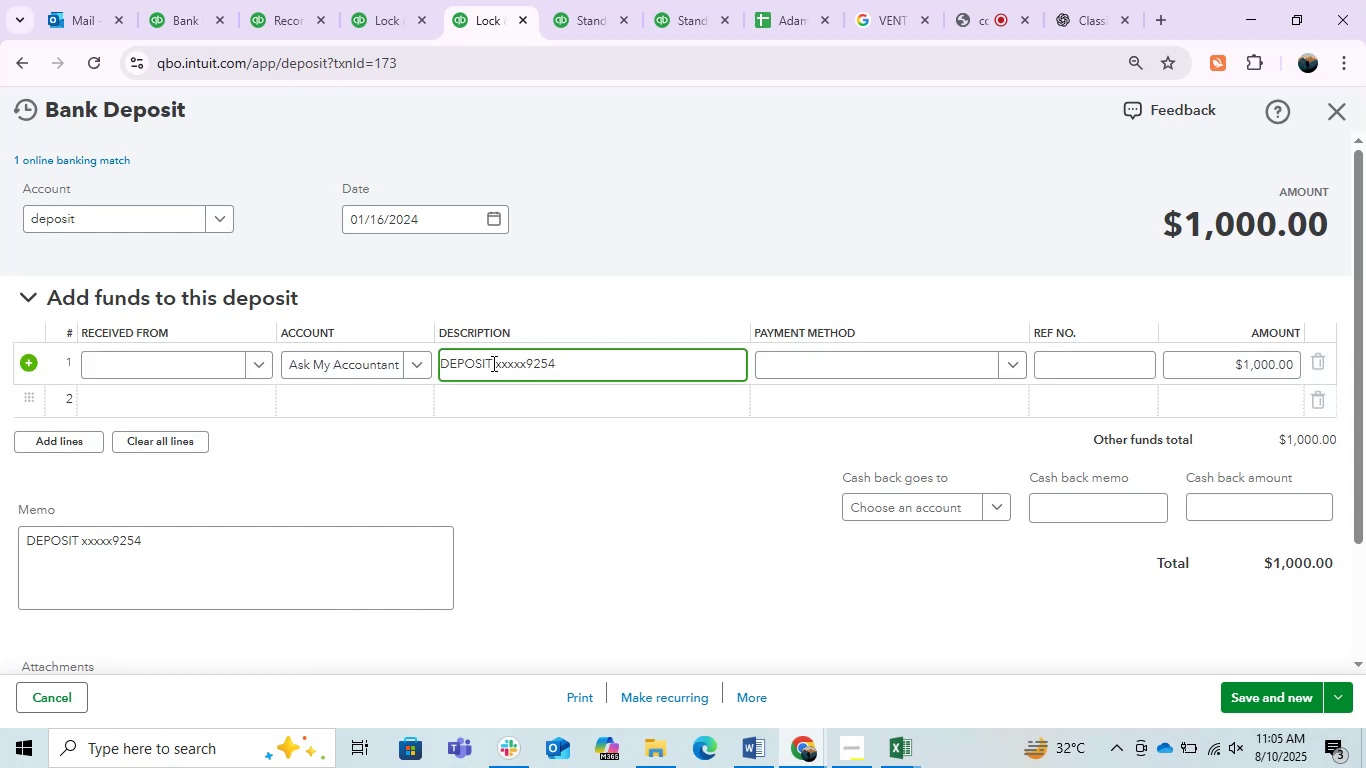 
left_click_drag(start_coordinate=[491, 363], to_coordinate=[212, 417])
 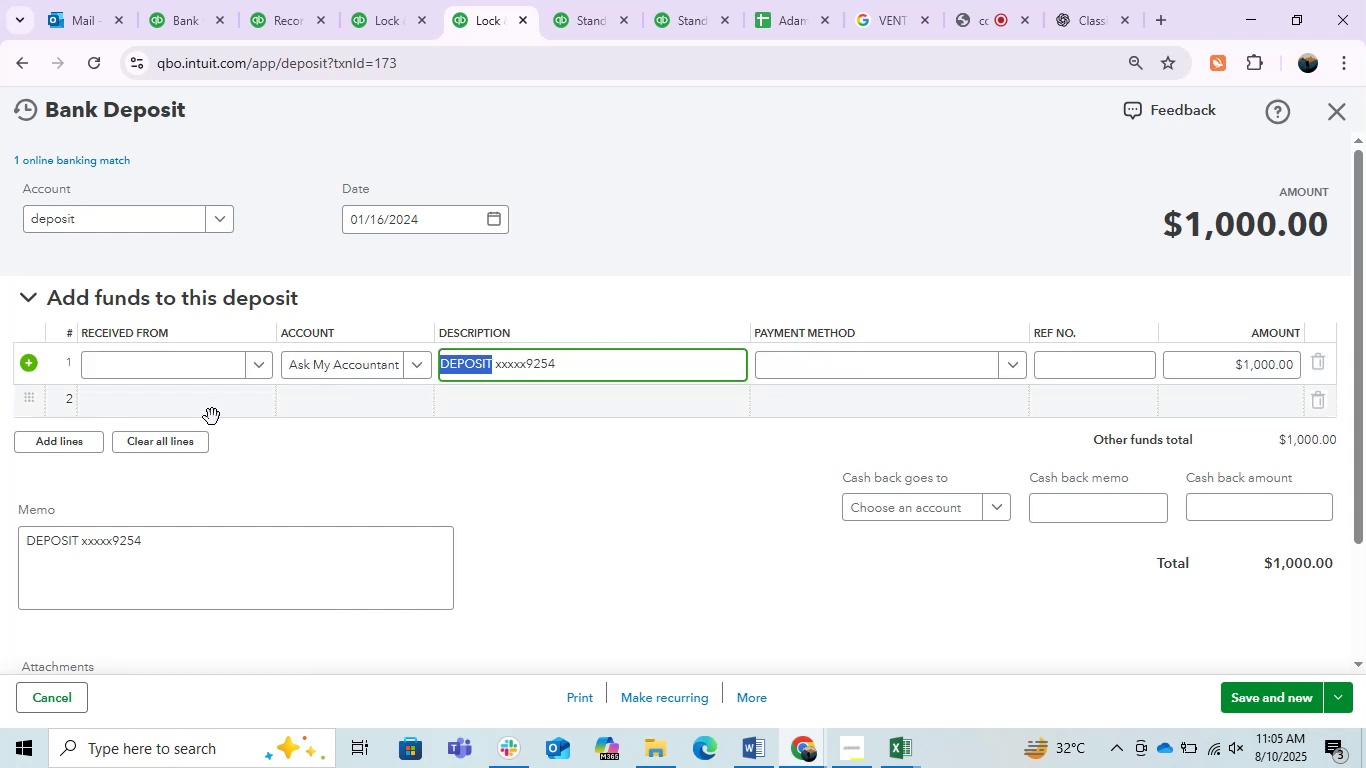 
key(Control+C)
 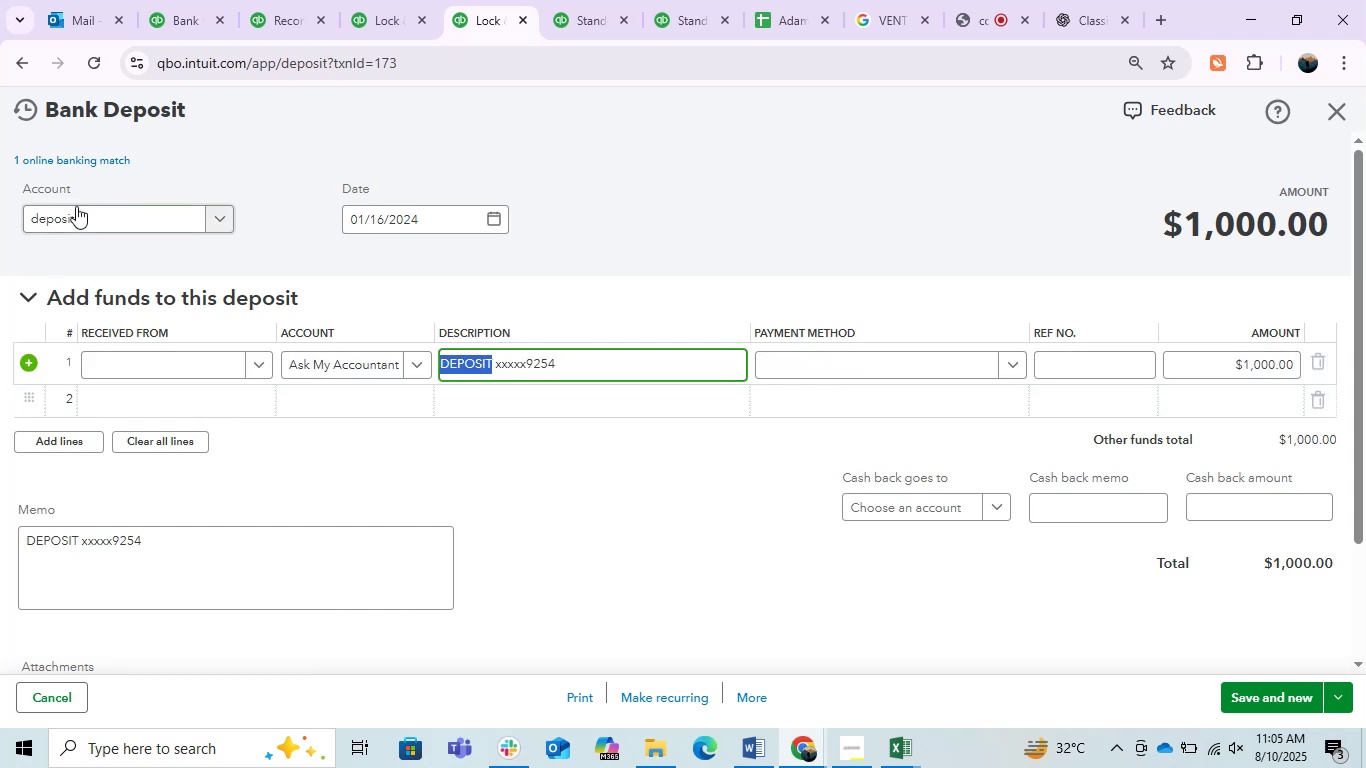 
left_click([76, 206])
 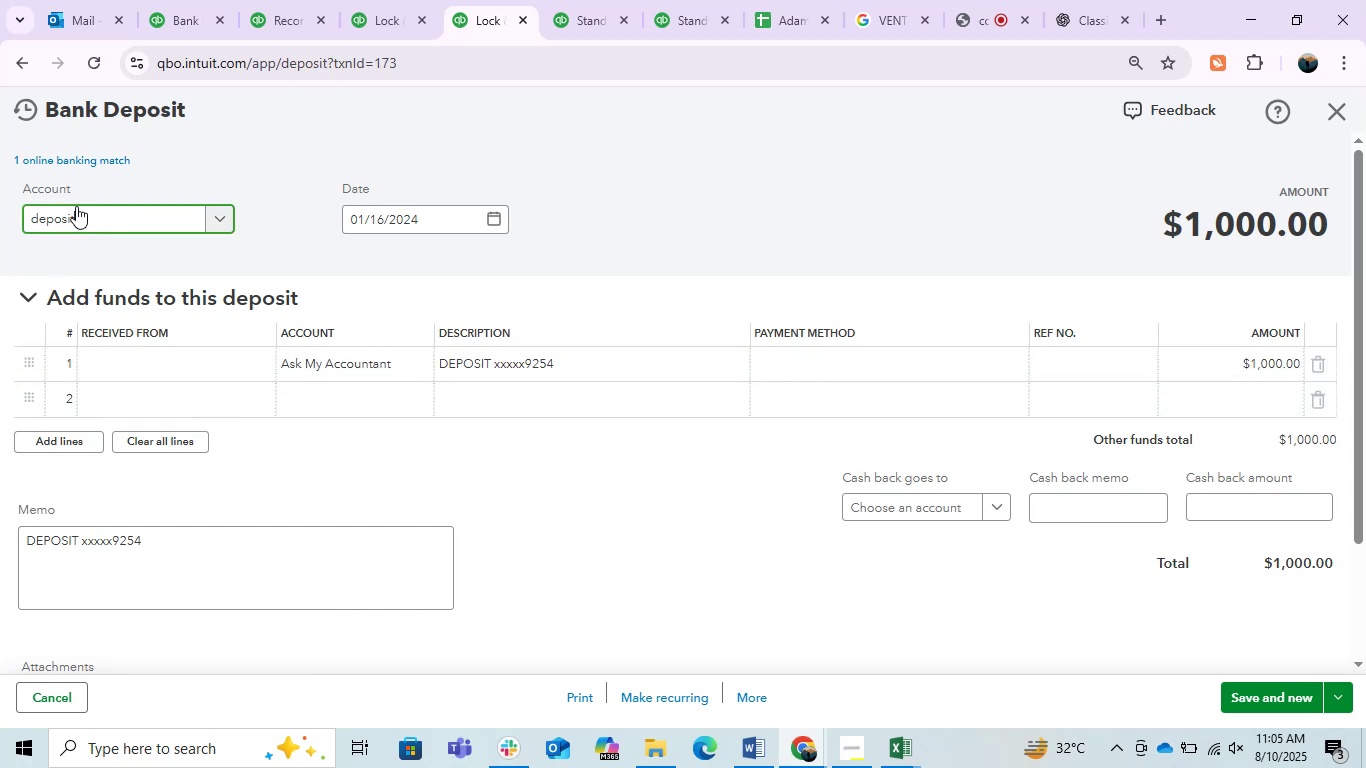 
key(Control+ControlLeft)
 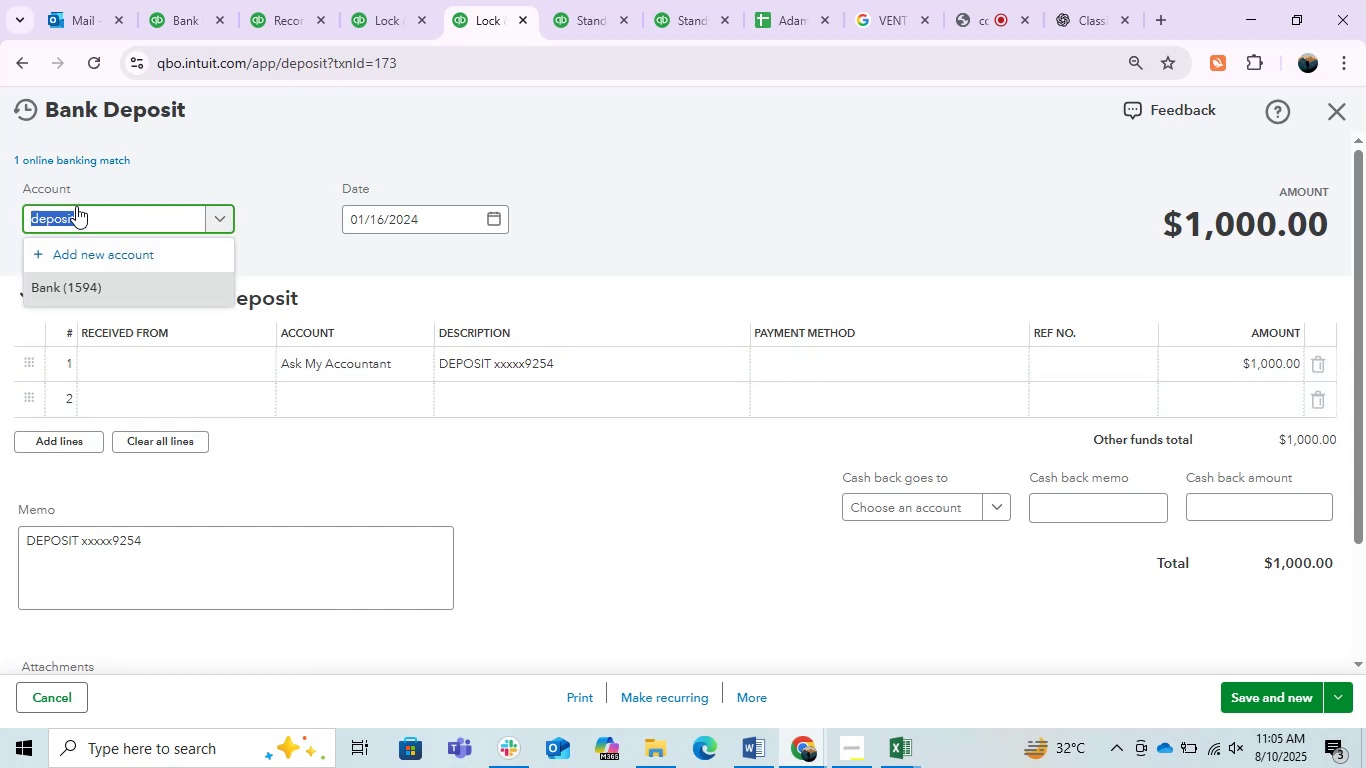 
key(Control+V)
 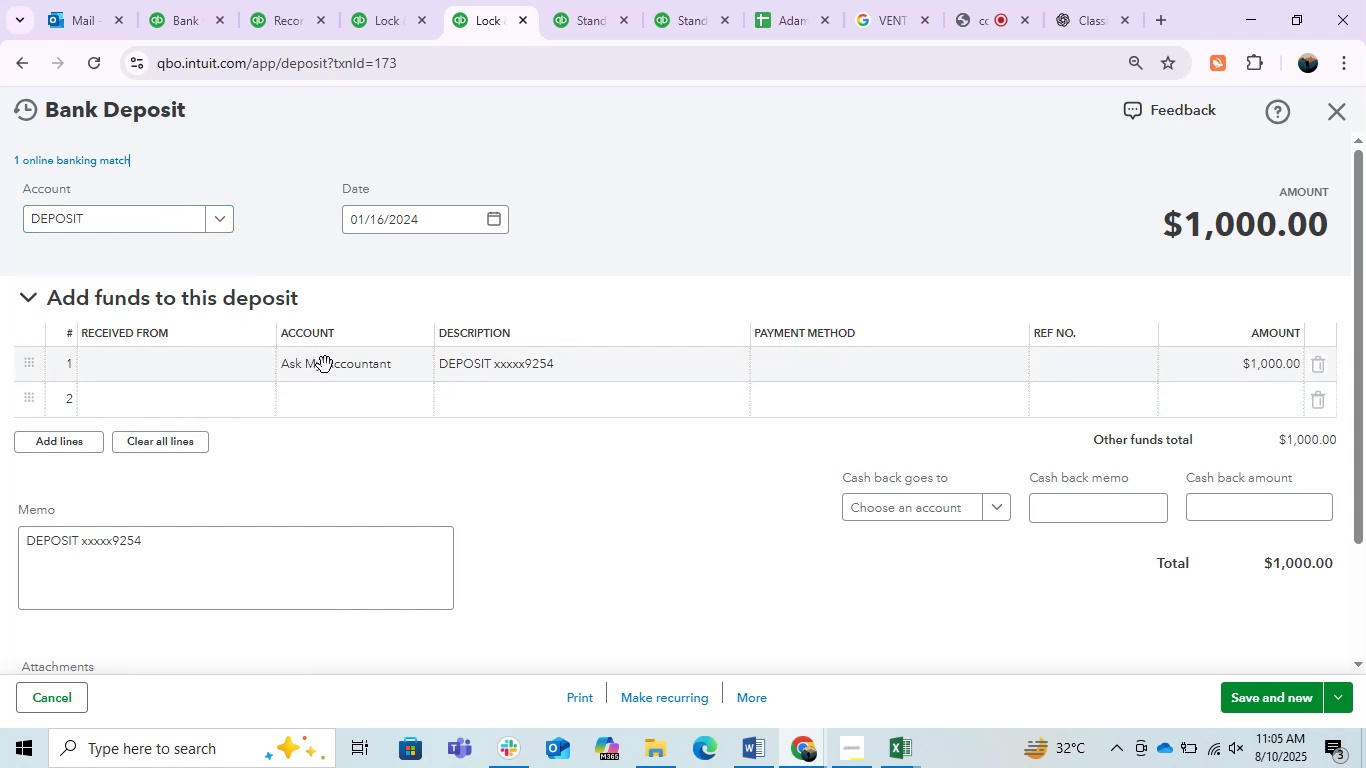 
wait(5.07)
 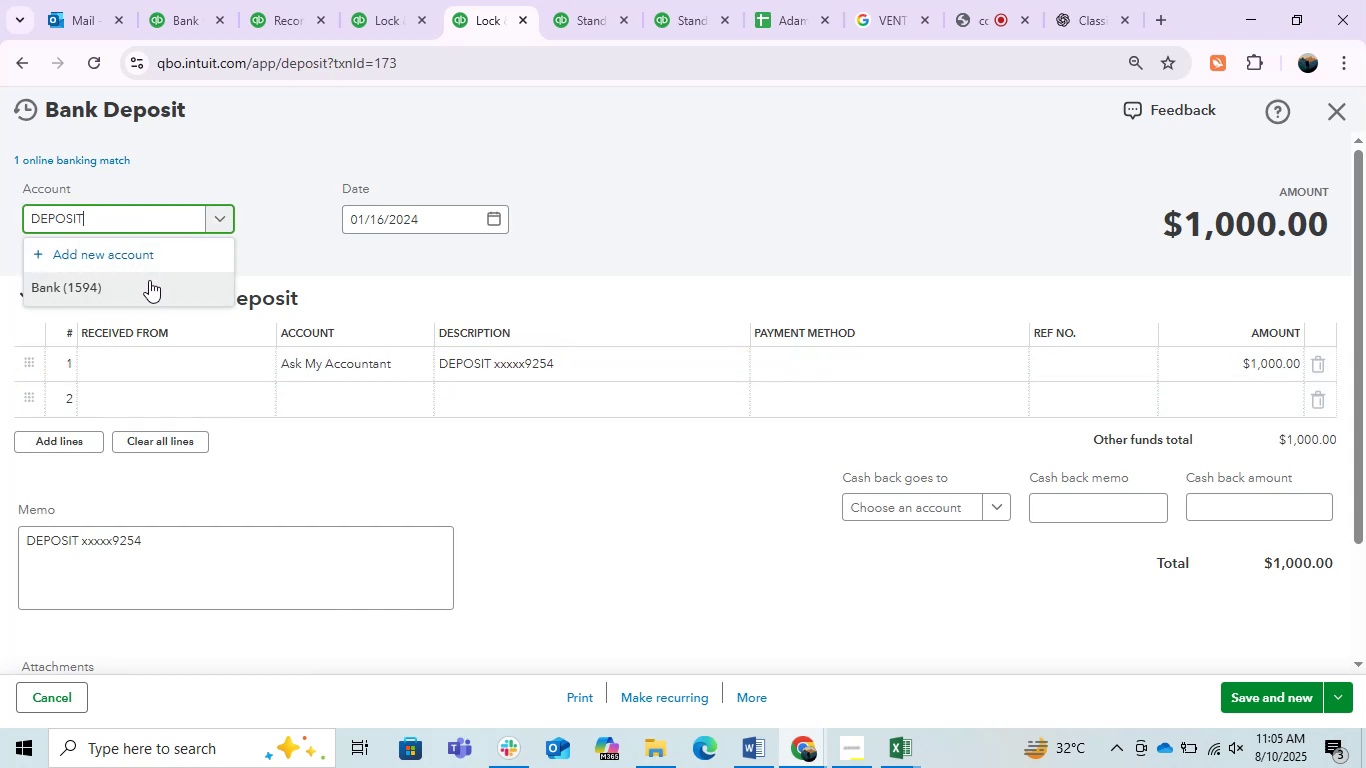 
left_click([326, 366])
 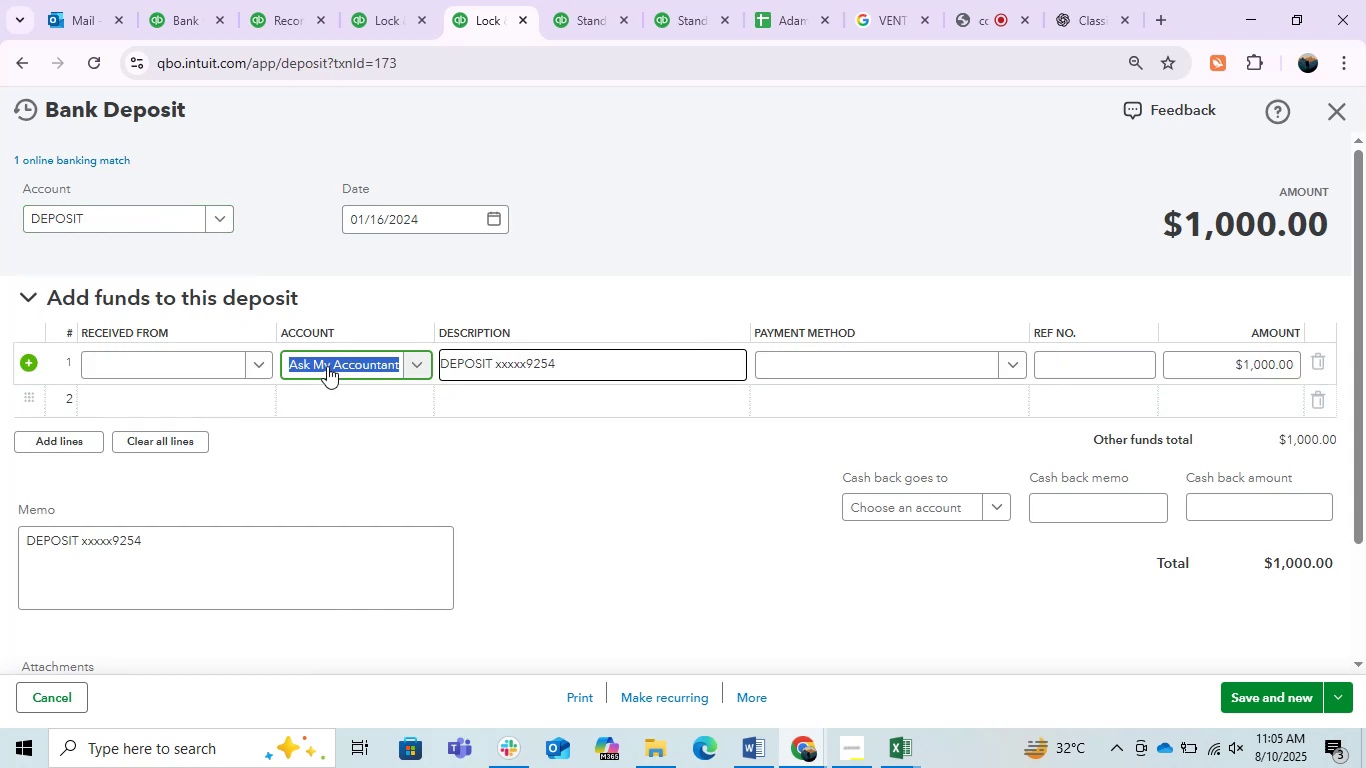 
type(owner)
 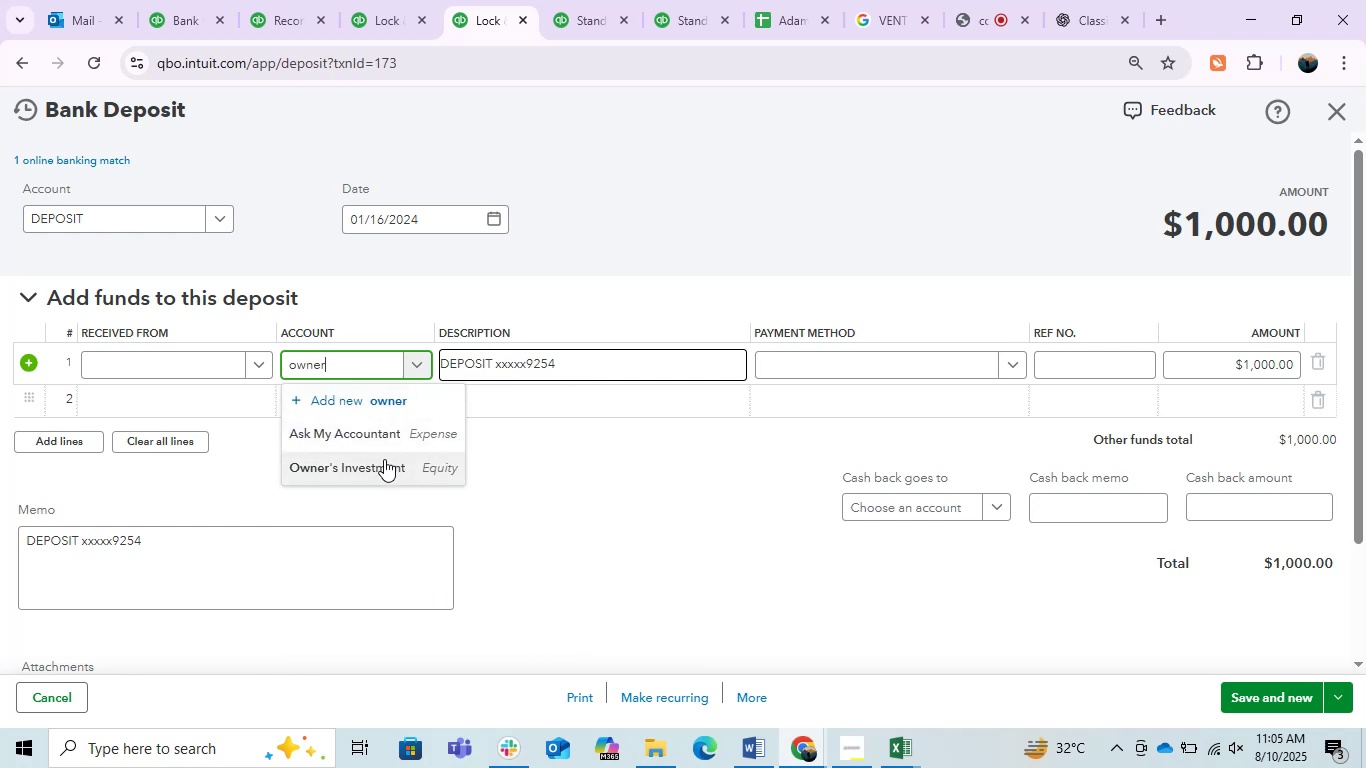 
left_click([381, 464])
 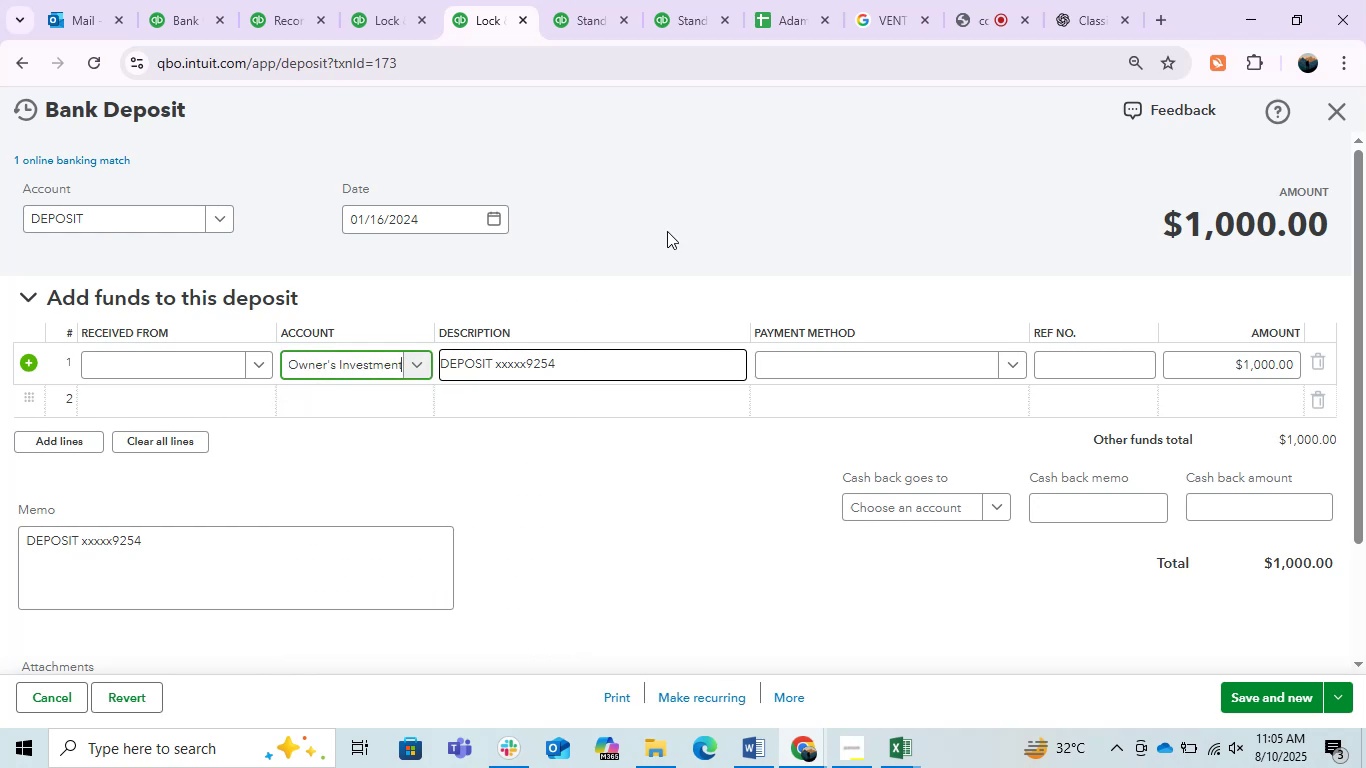 
left_click([673, 228])
 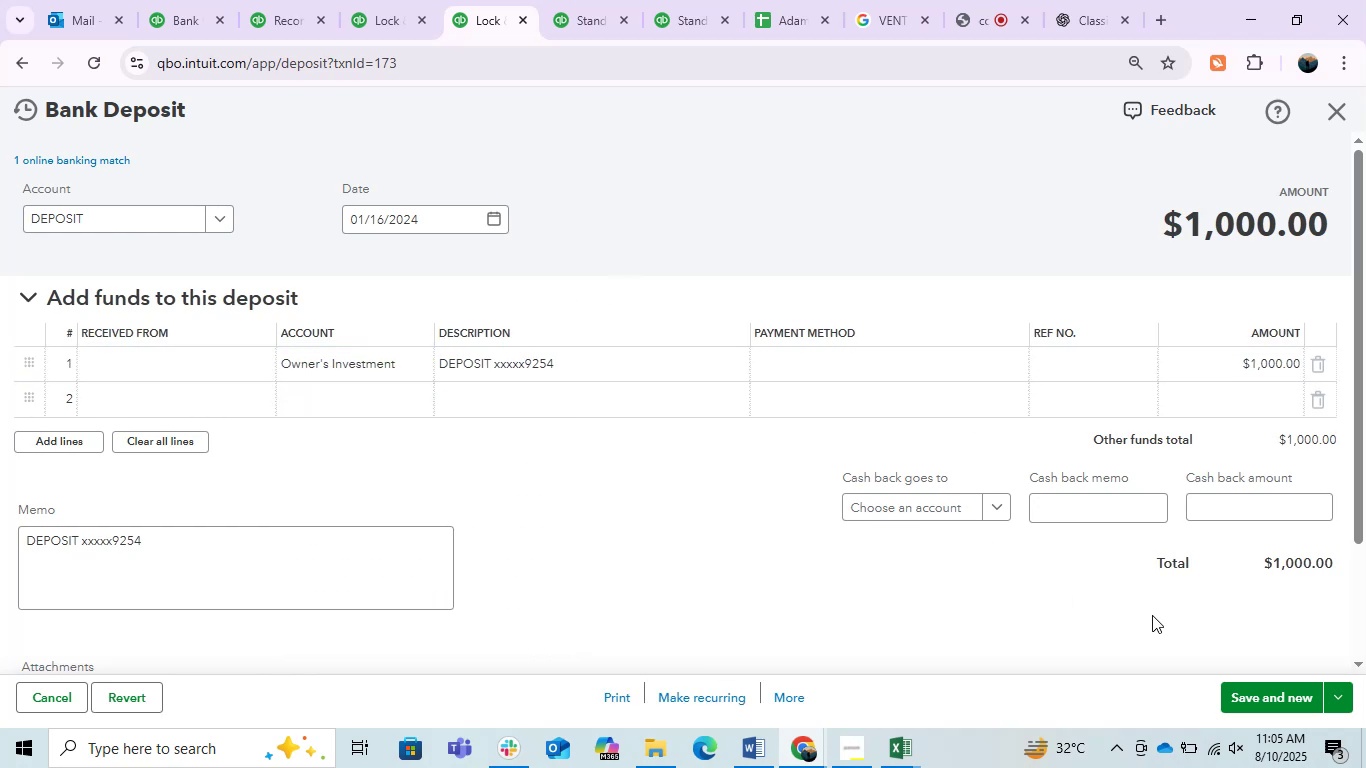 
left_click([1272, 694])
 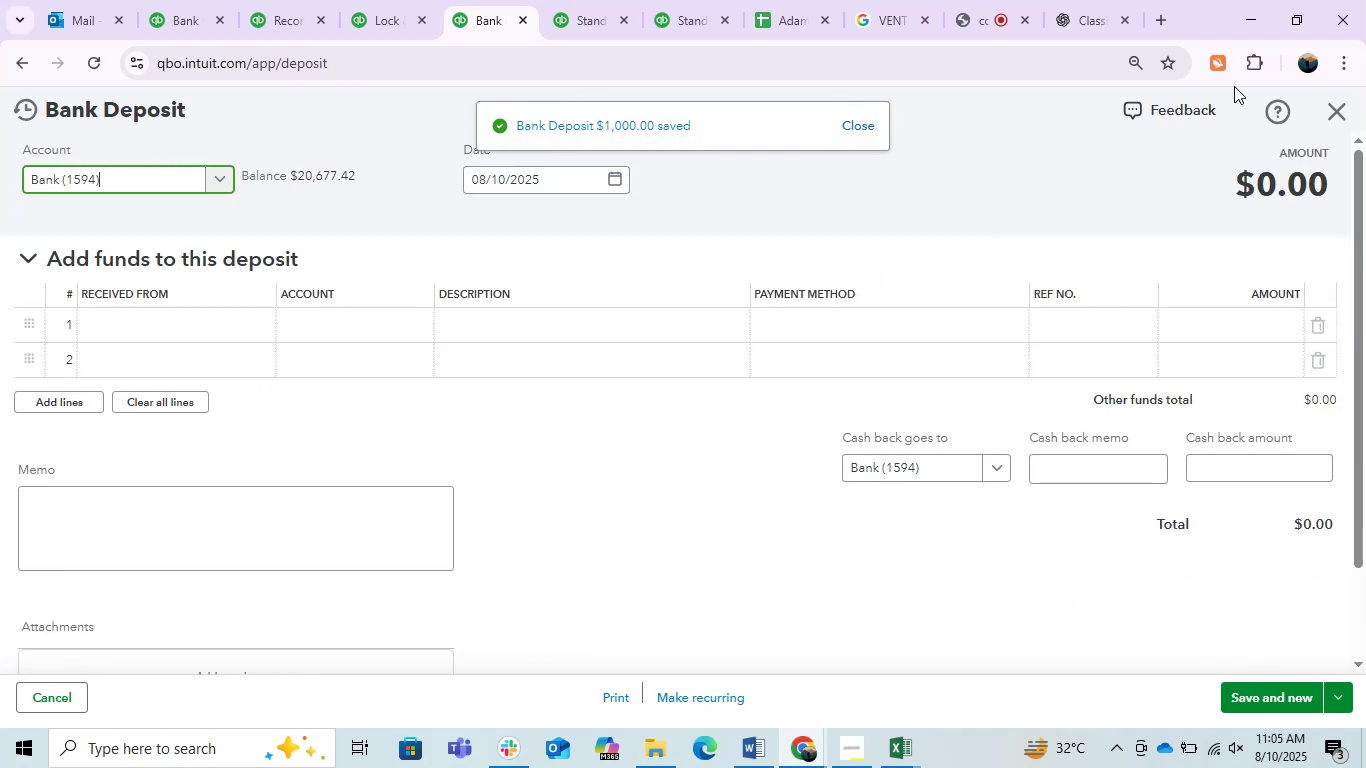 
left_click([1335, 107])
 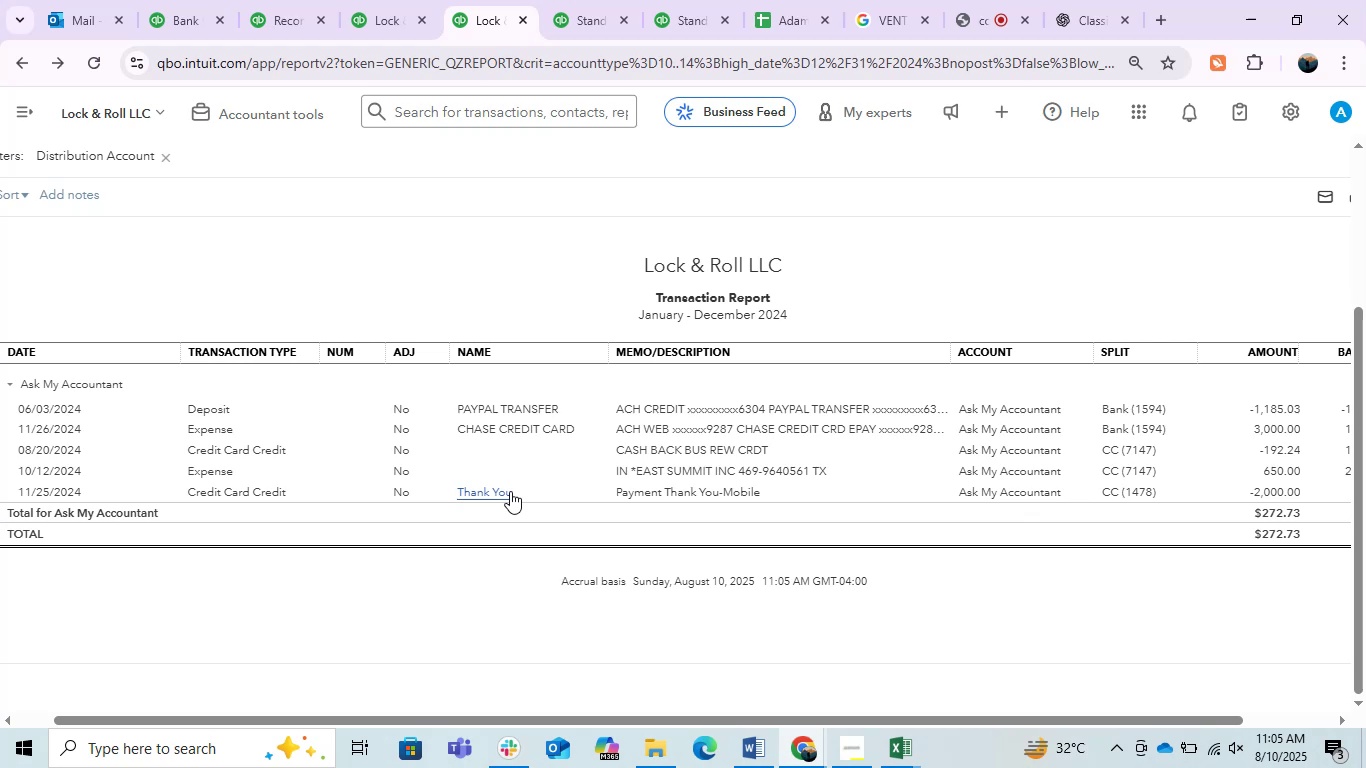 
wait(30.51)
 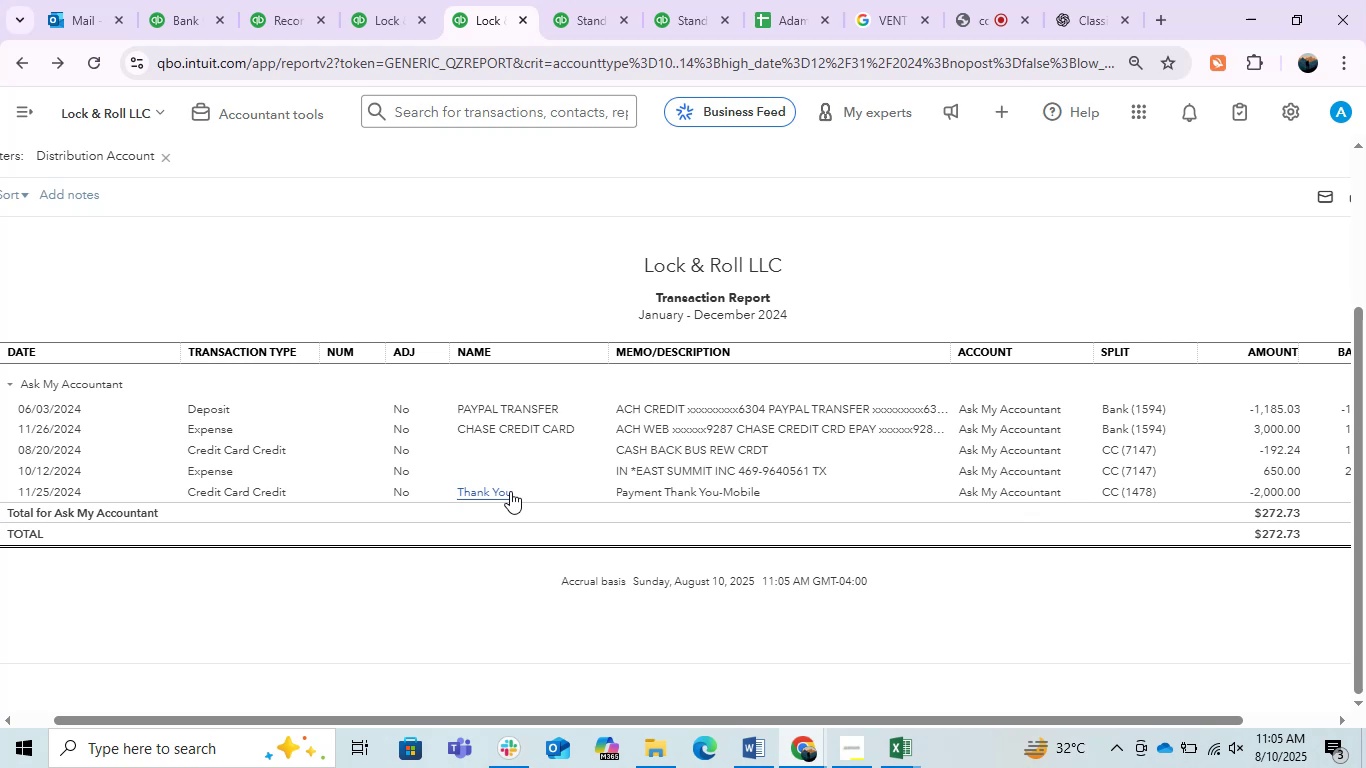 
left_click([677, 473])
 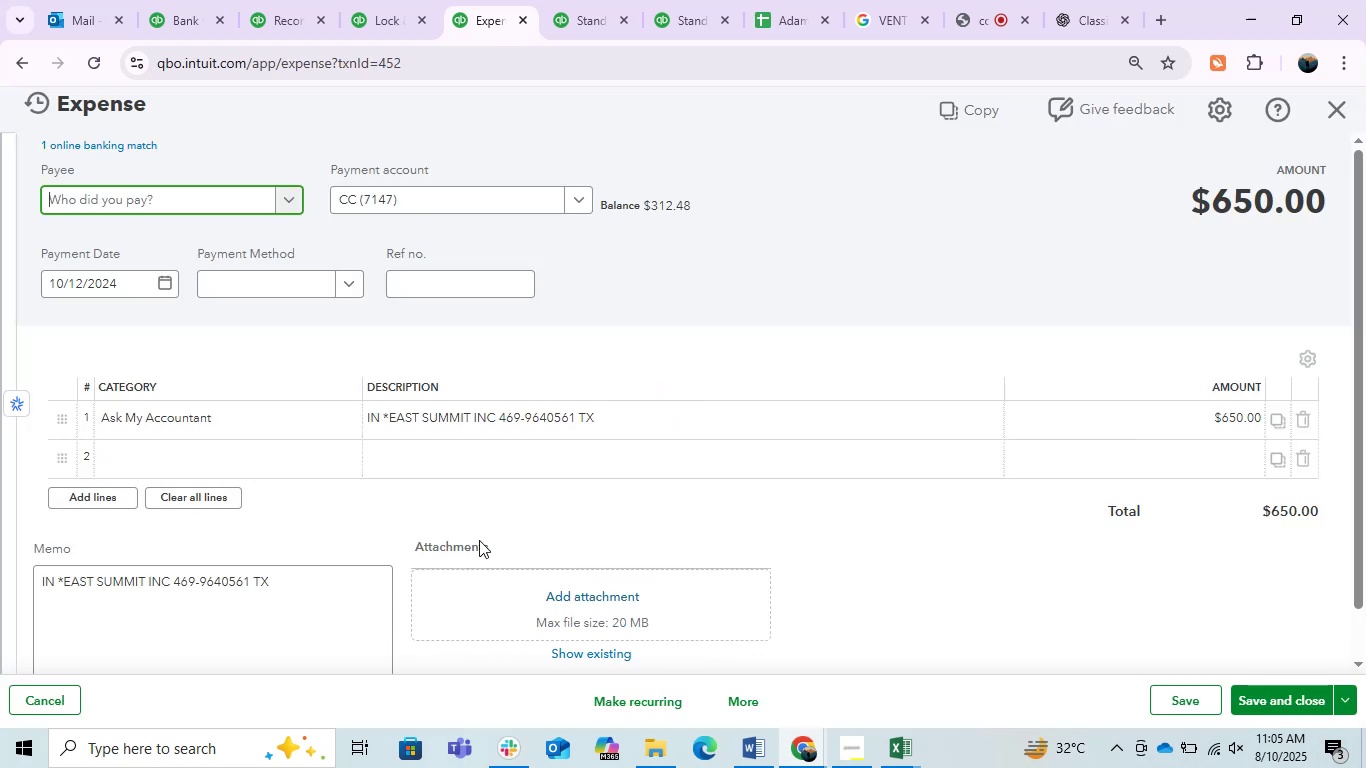 
left_click([398, 428])
 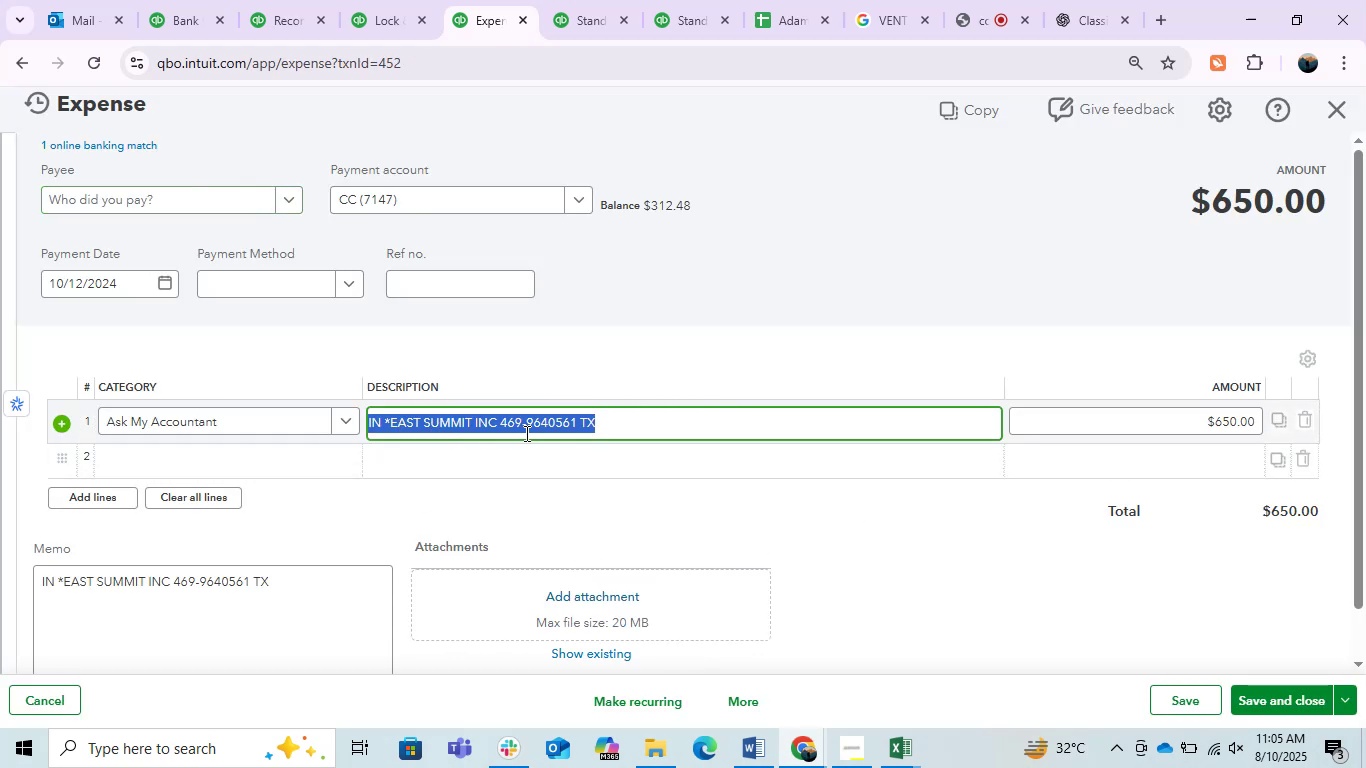 
left_click([494, 427])
 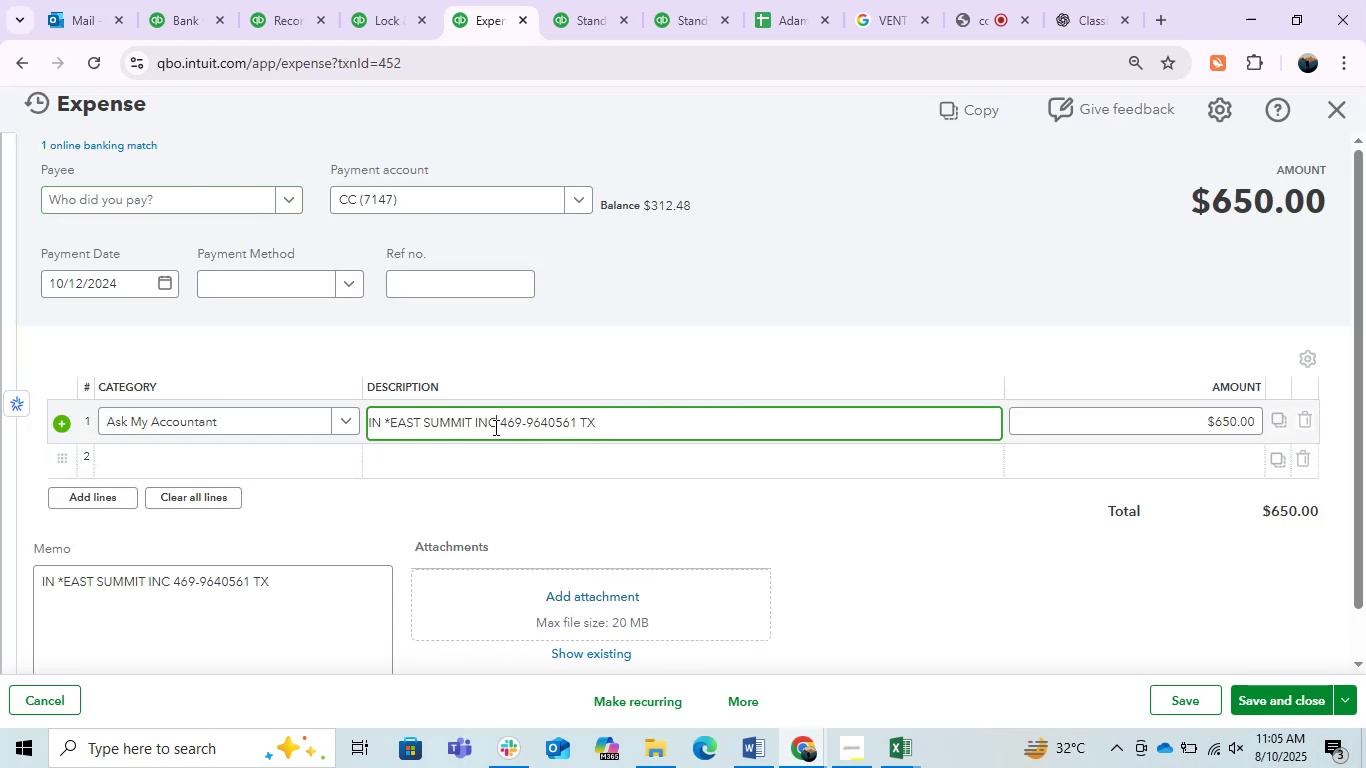 
left_click_drag(start_coordinate=[494, 427], to_coordinate=[388, 429])
 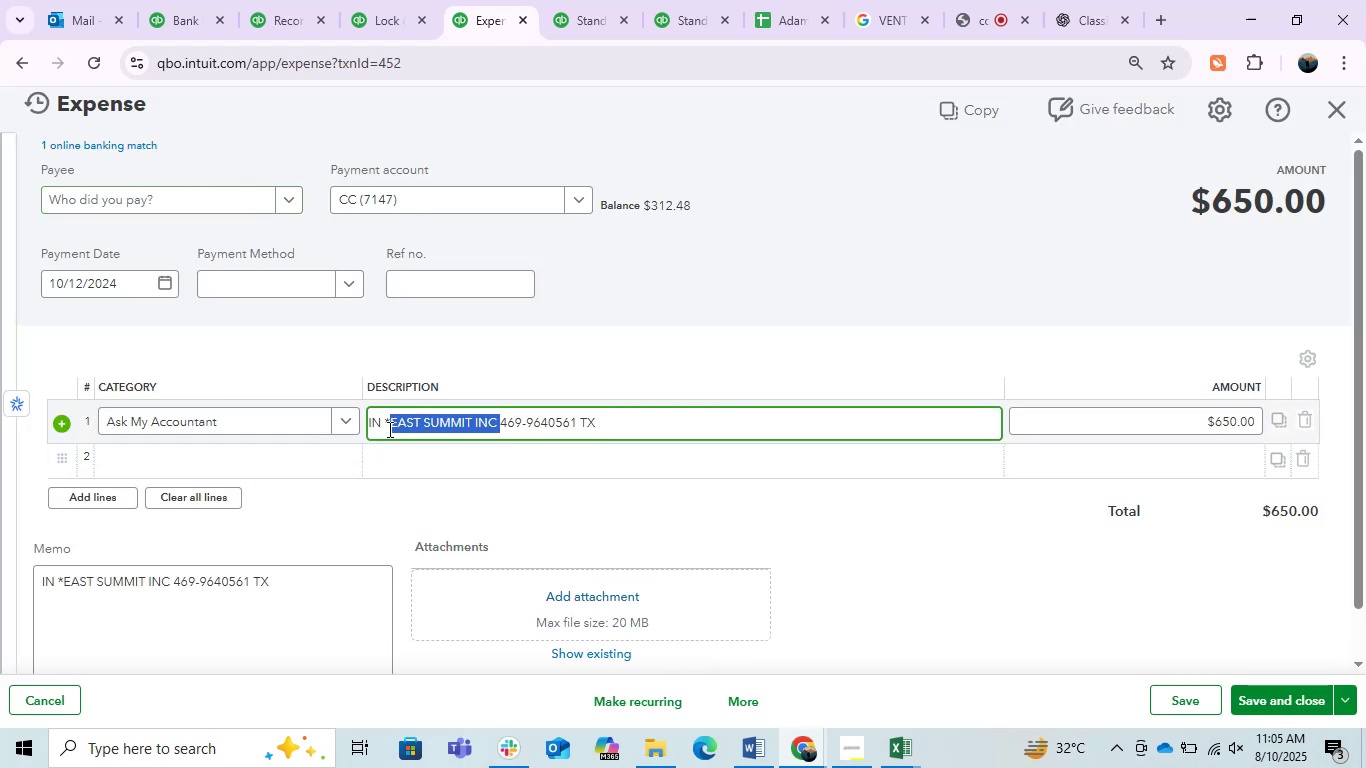 
key(Control+C)
 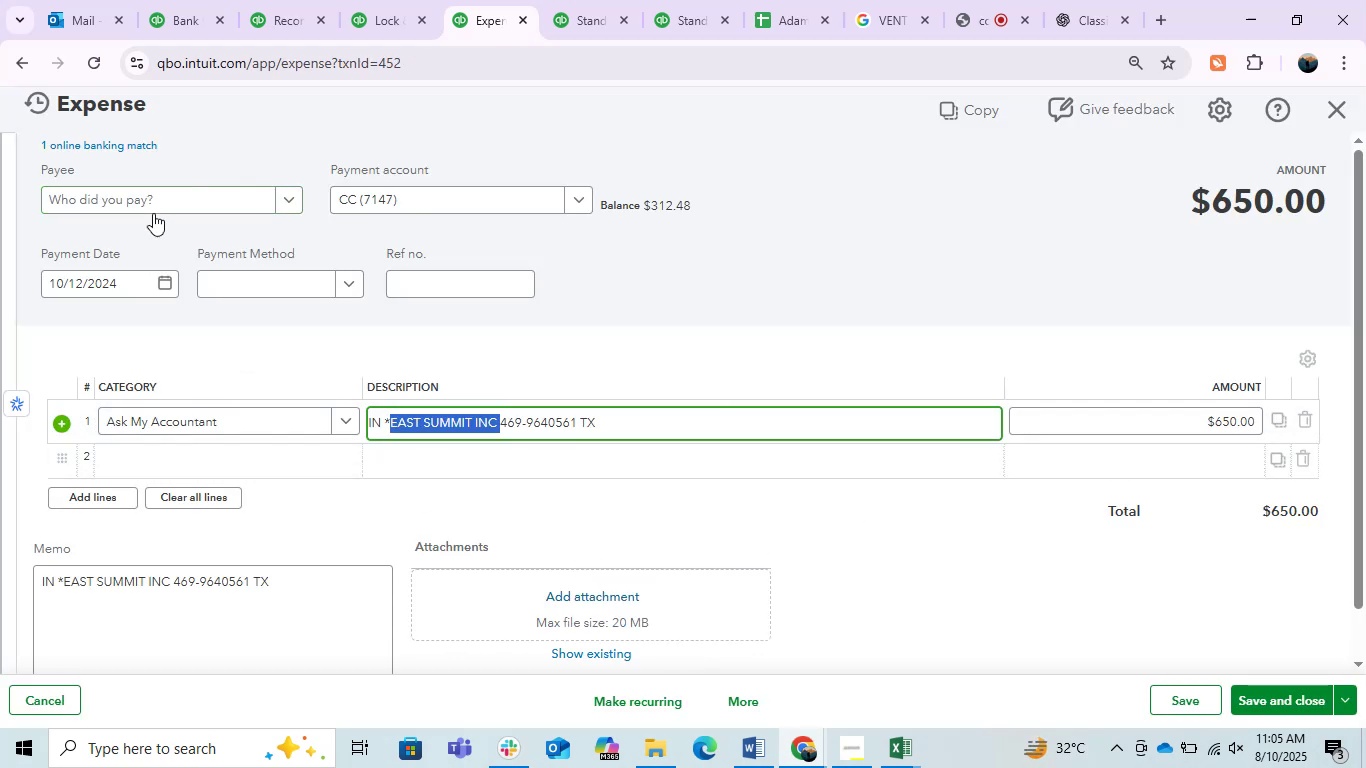 
left_click([144, 202])
 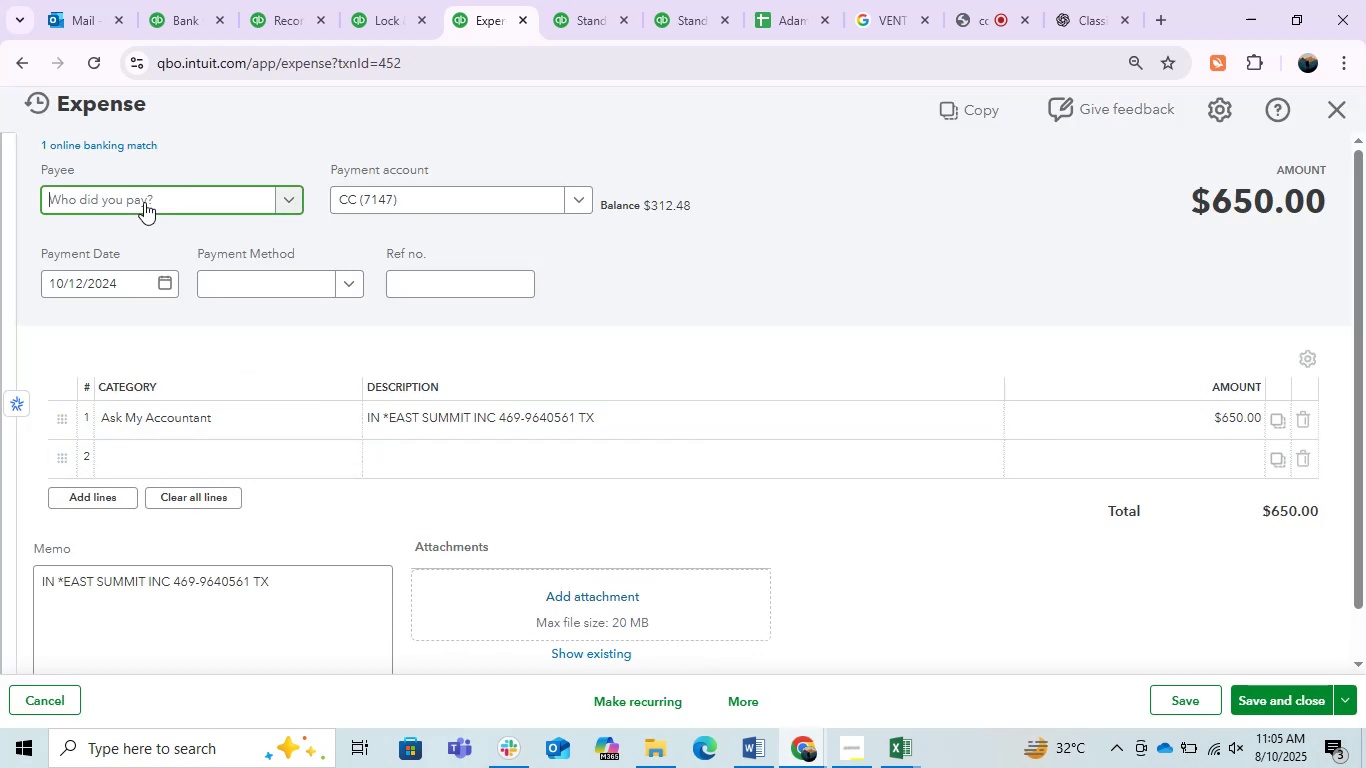 
key(Control+V)
 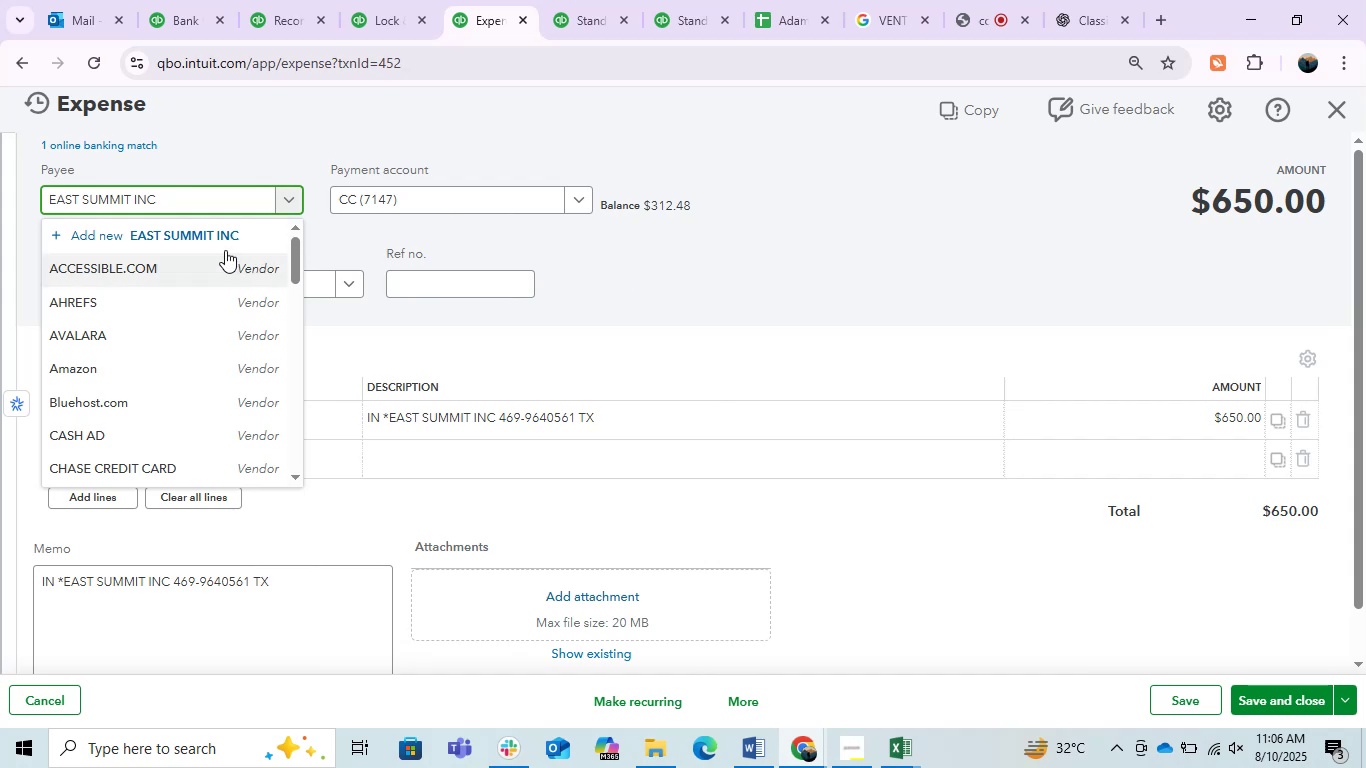 
left_click([199, 234])
 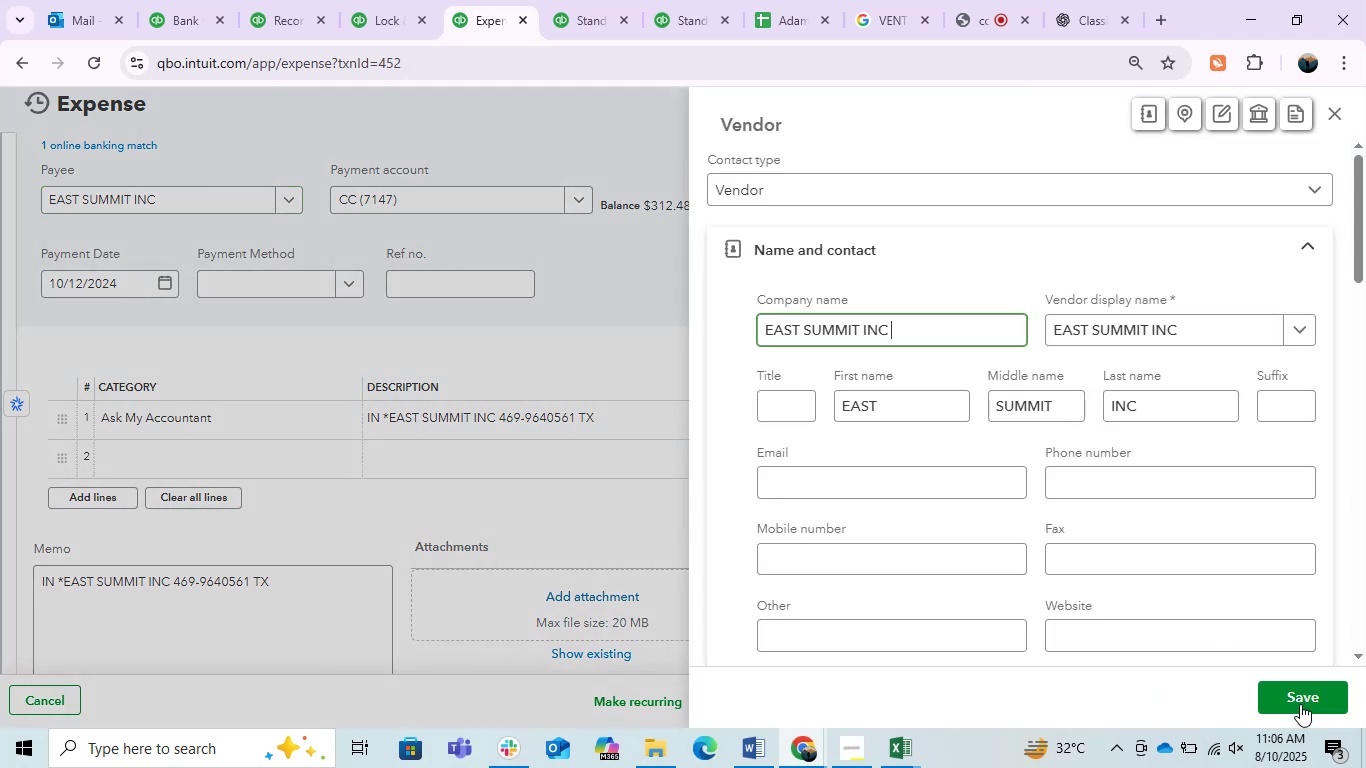 
left_click([1295, 697])
 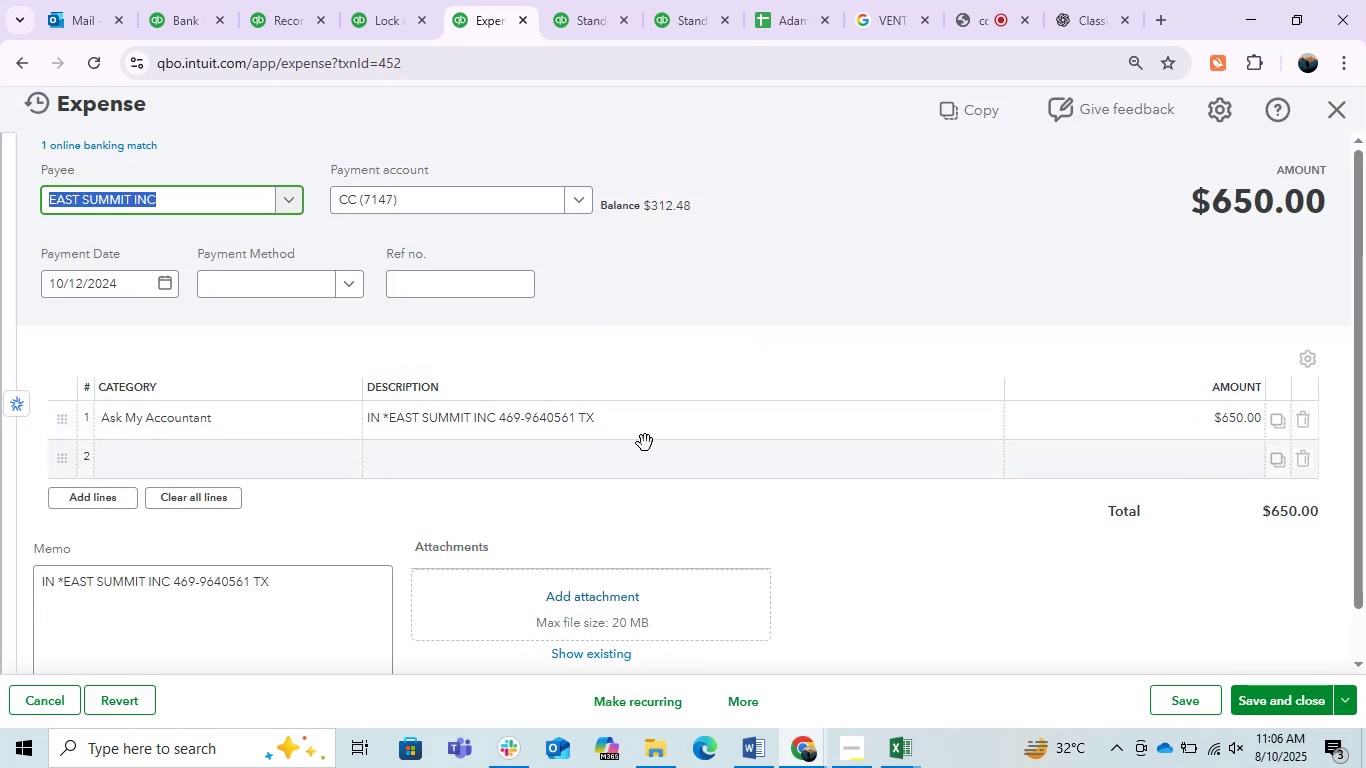 
left_click([286, 436])
 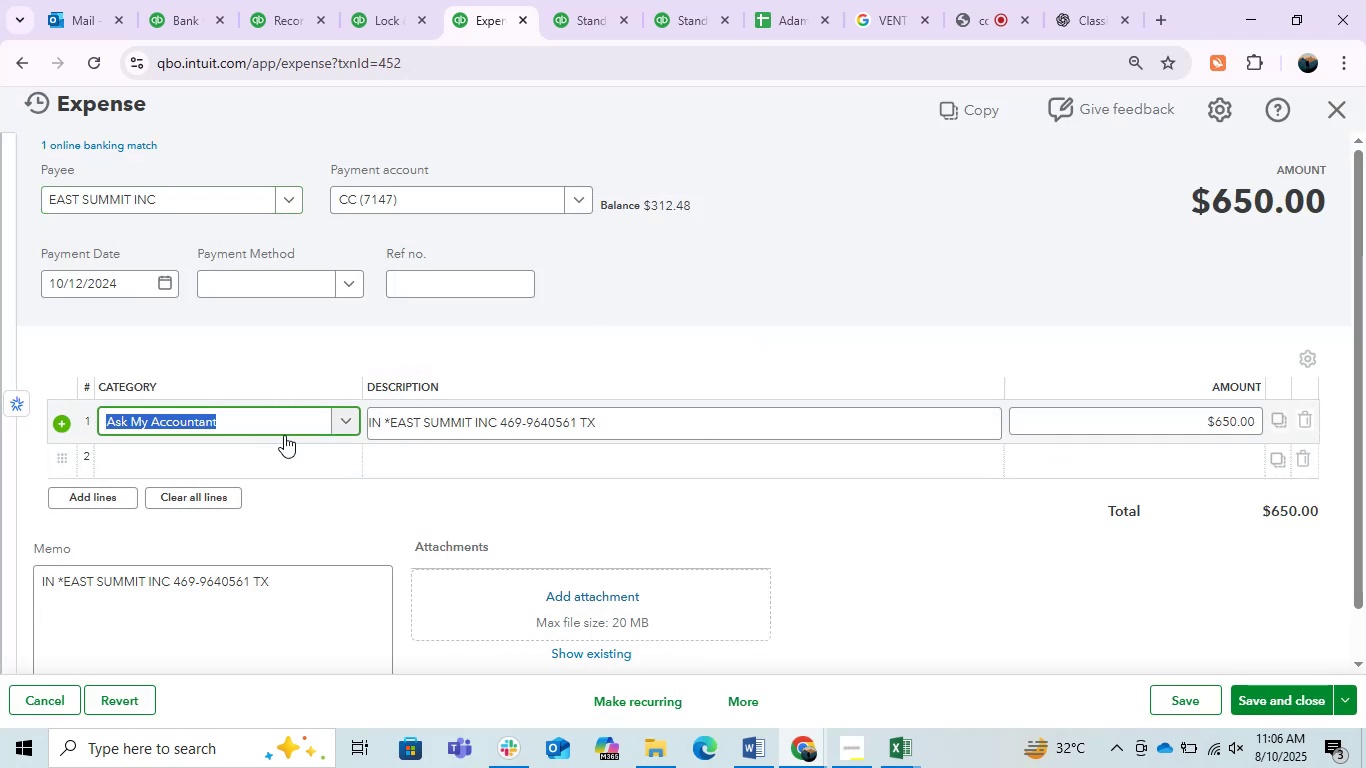 
type(advet)
key(Backspace)
type(\rt)
key(Backspace)
key(Backspace)
key(Backspace)
type(rti)
 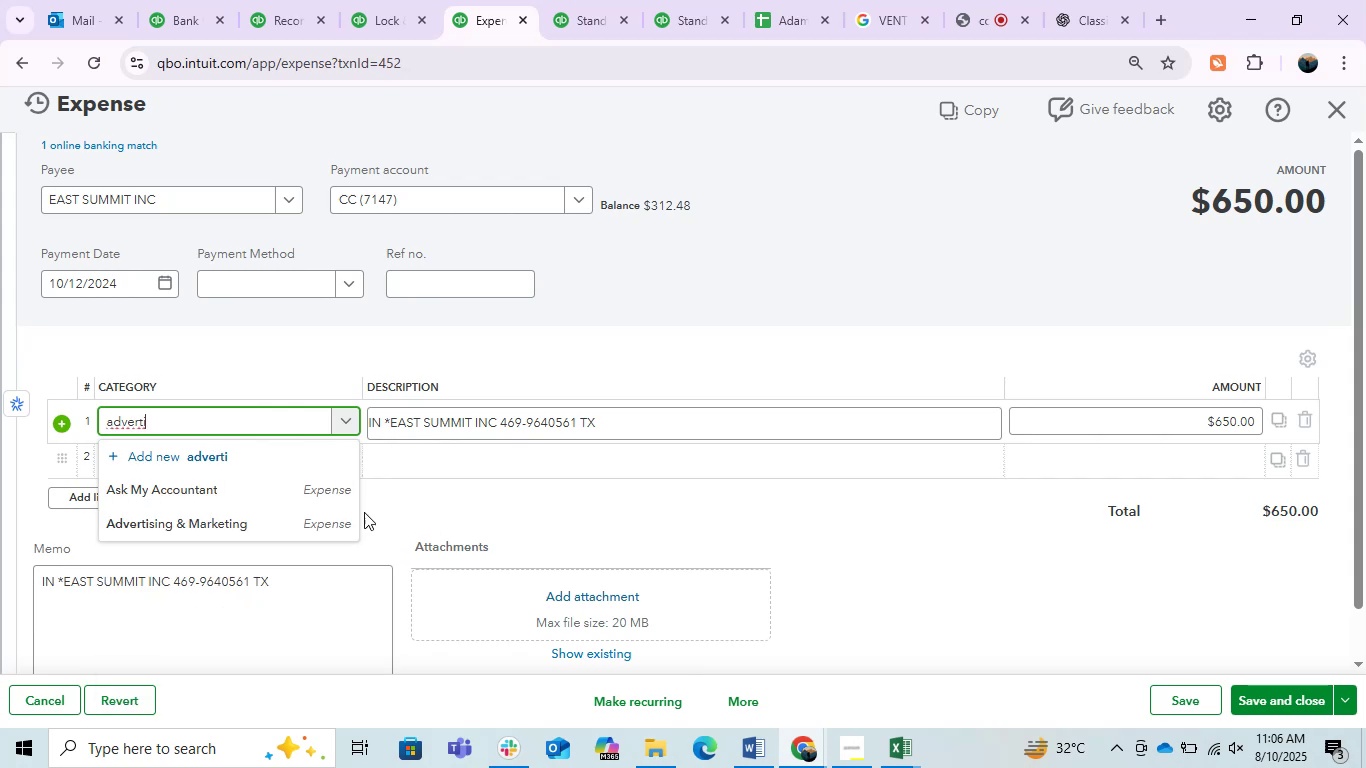 
left_click([307, 524])
 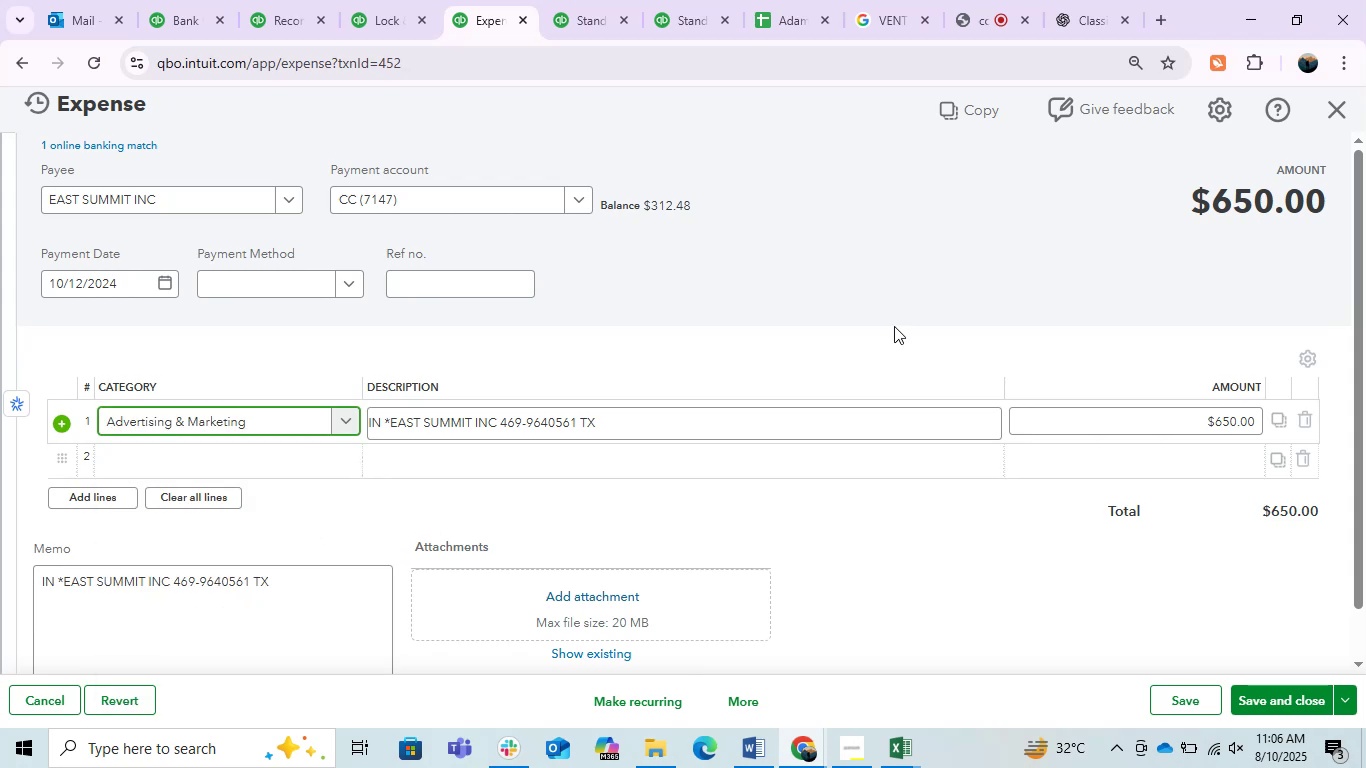 
left_click([815, 291])
 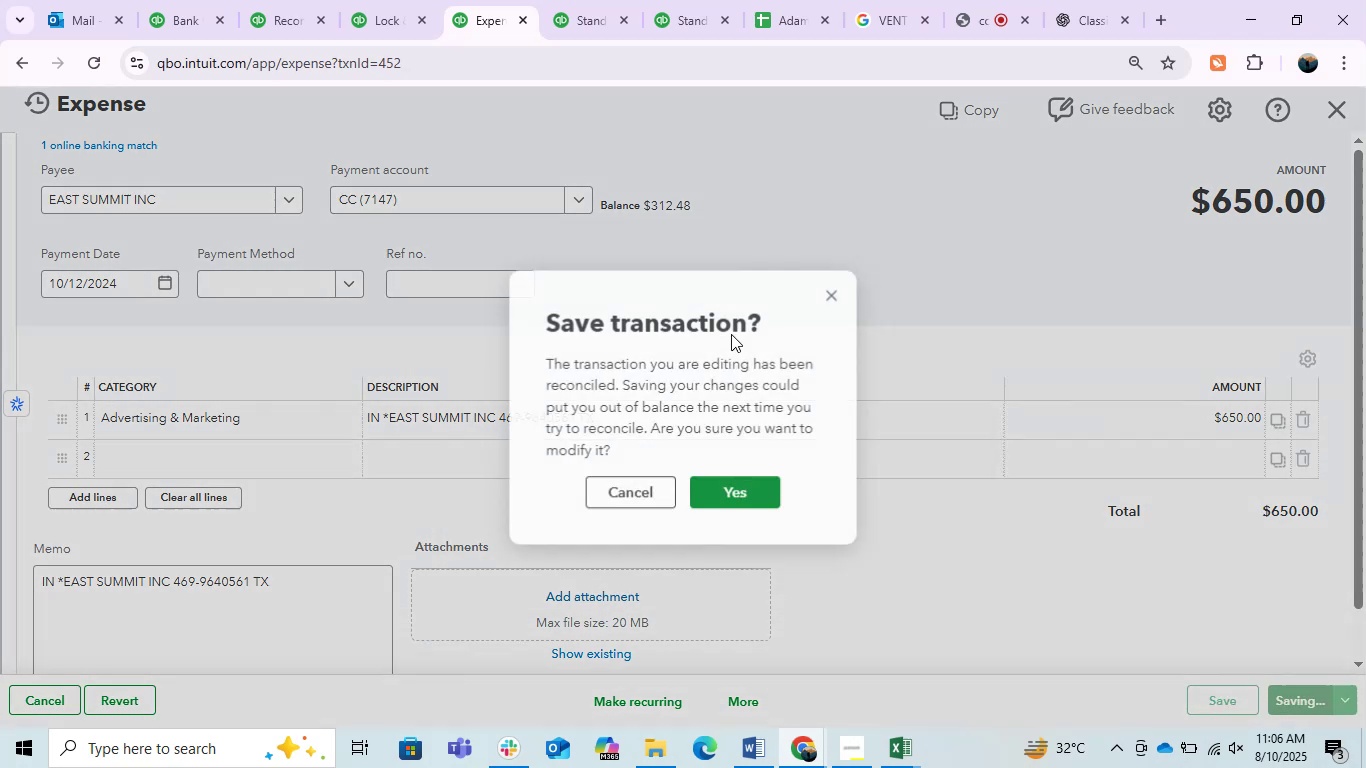 
left_click([739, 496])
 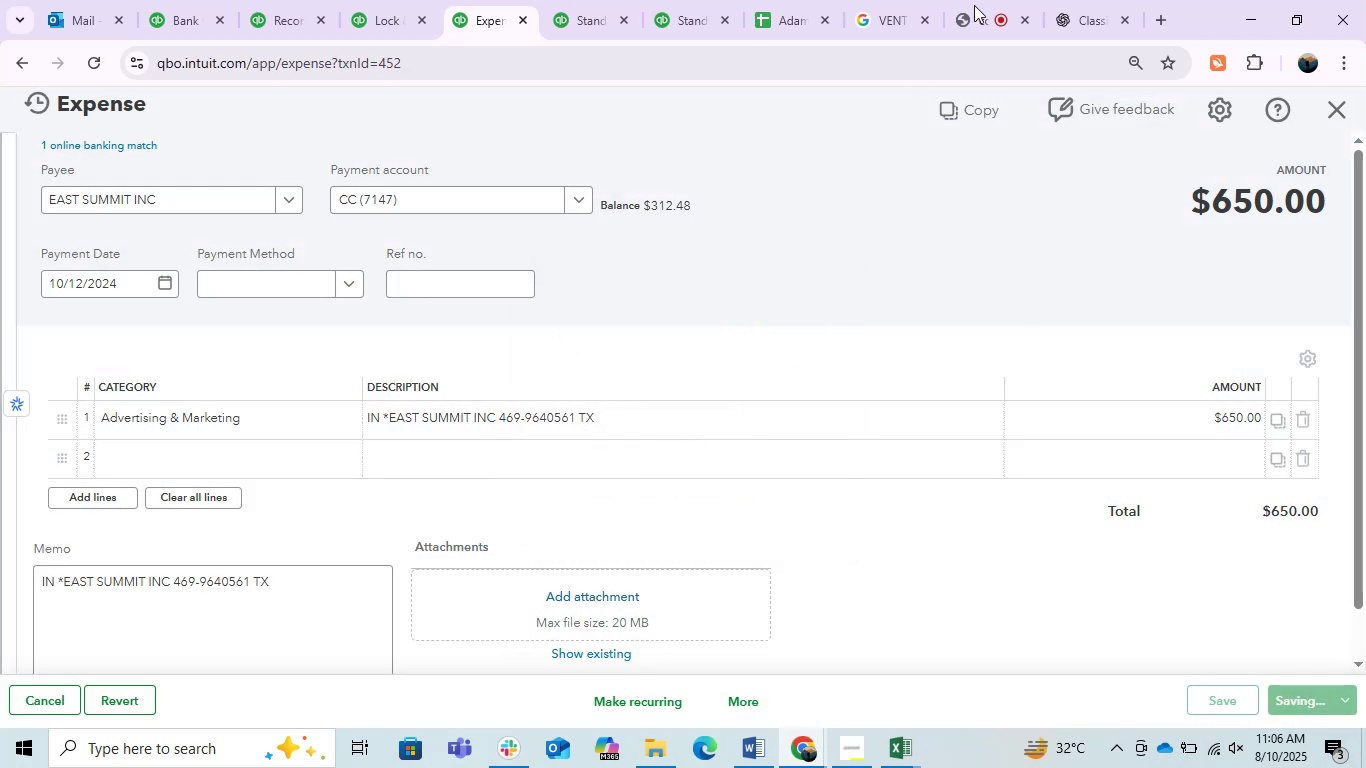 
left_click([998, 0])
 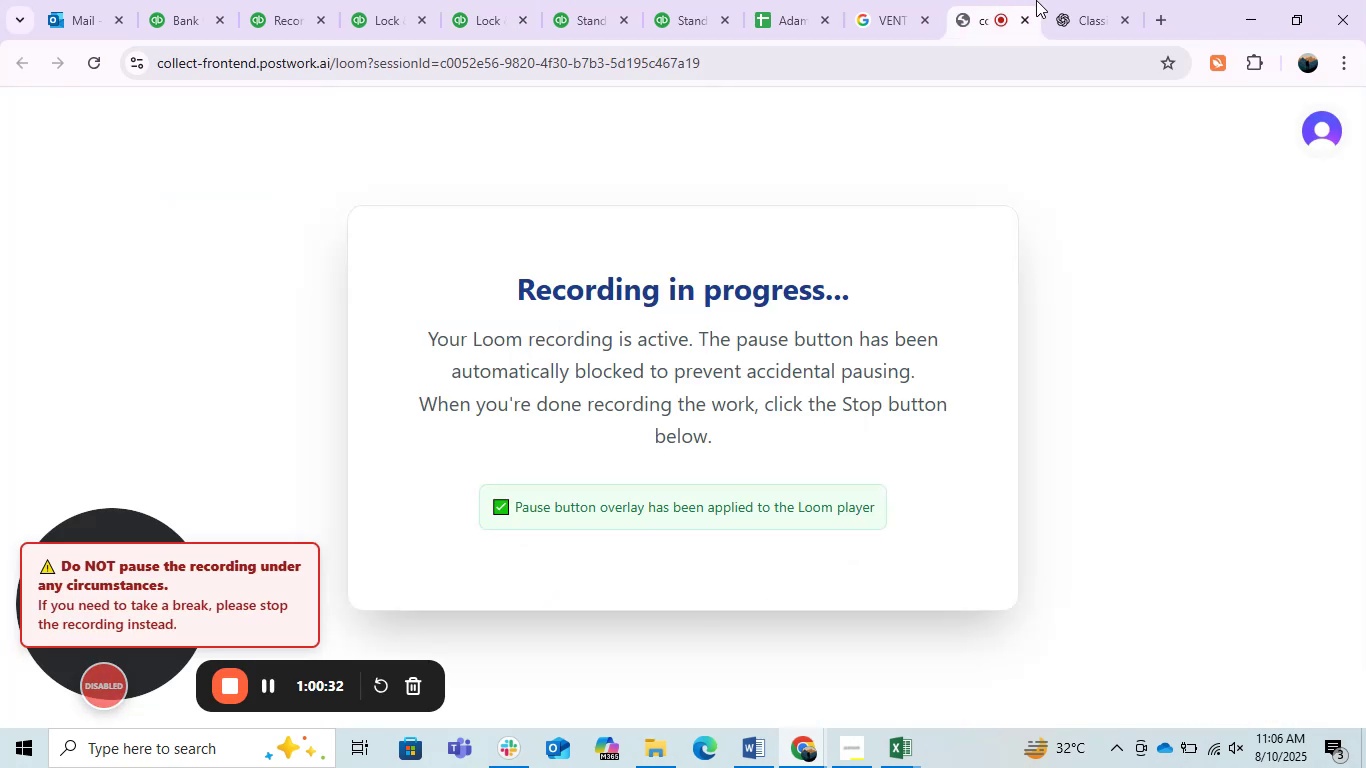 
left_click([1071, 0])
 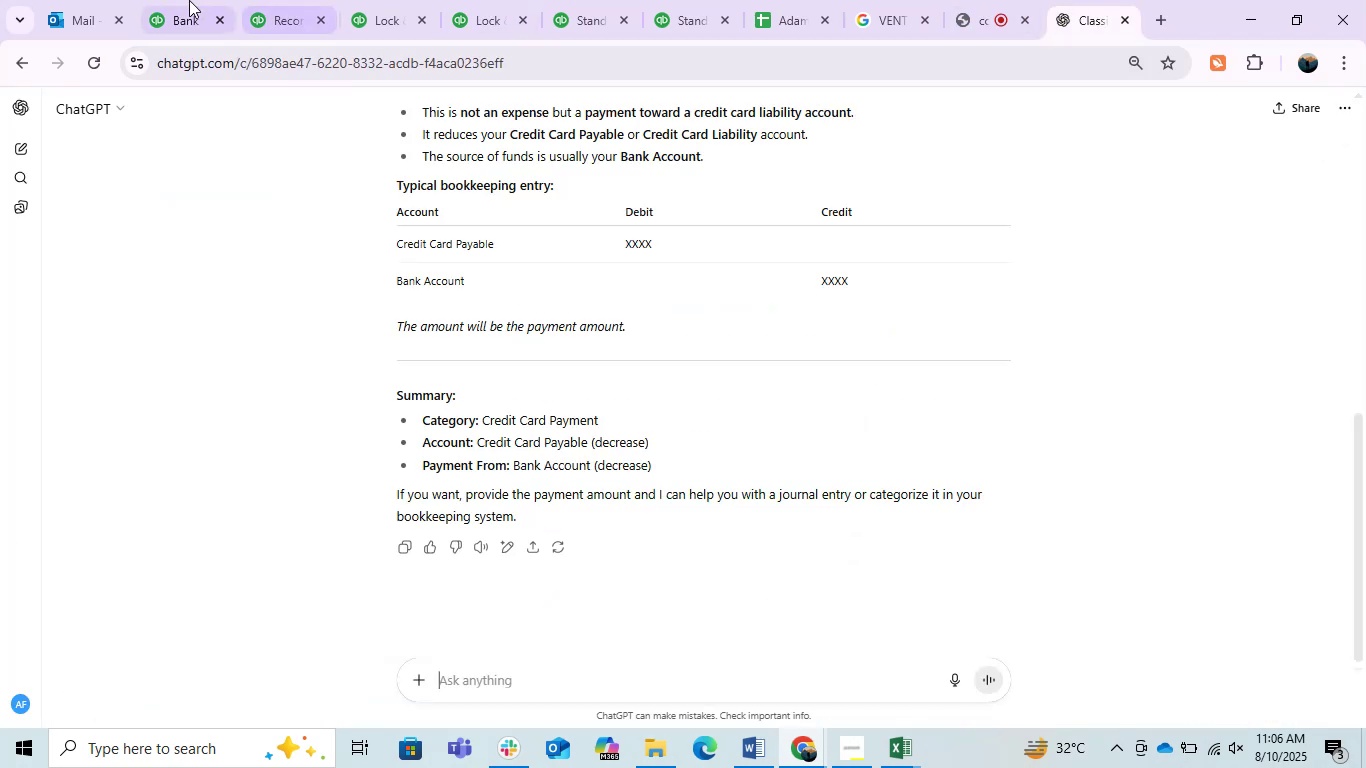 
left_click([186, 0])
 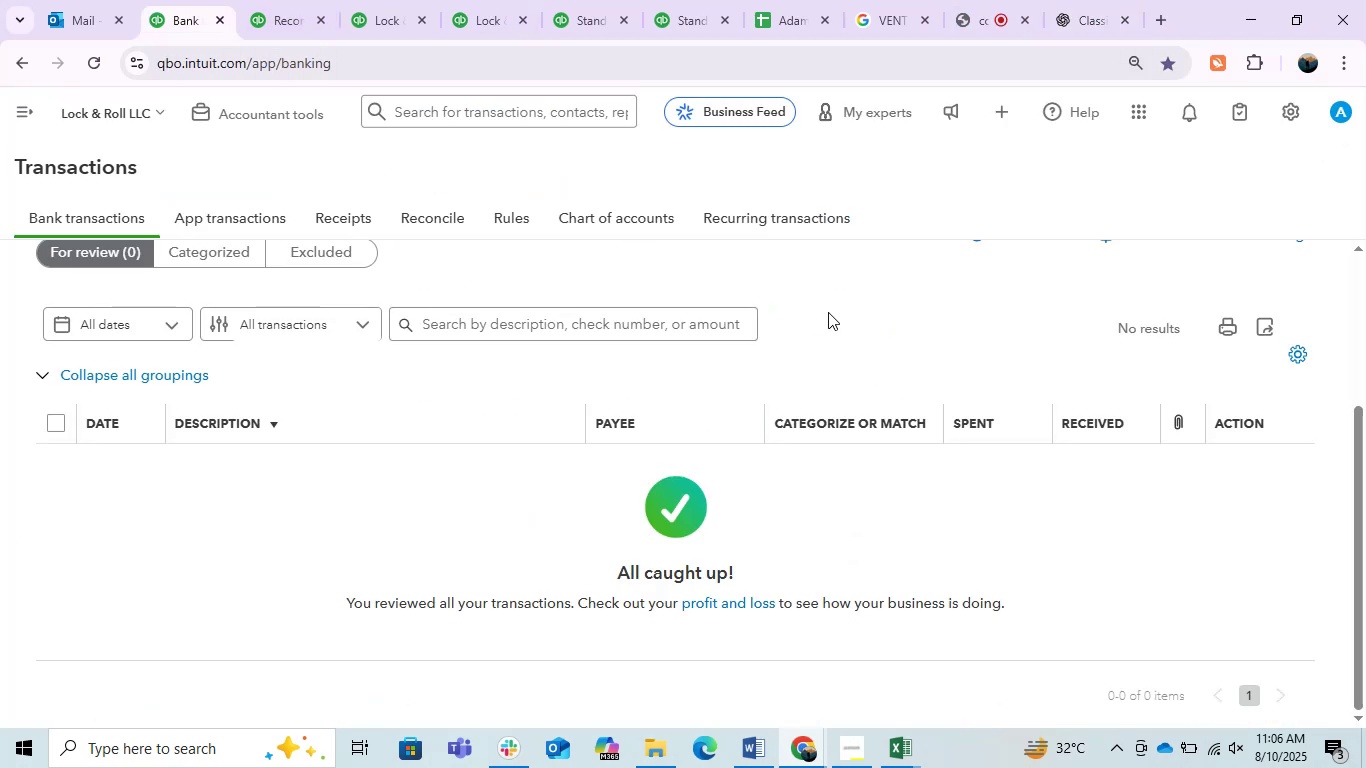 
left_click([913, 323])
 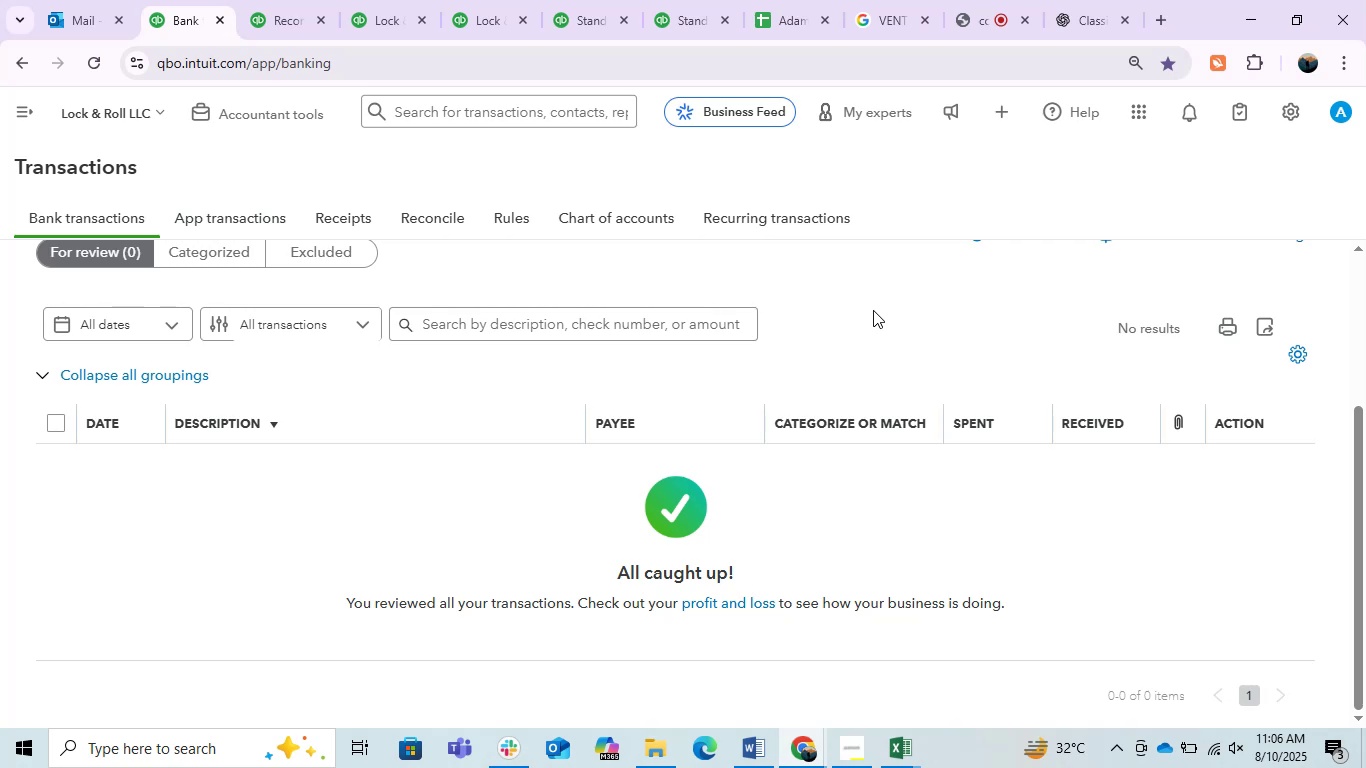 
wait(19.69)
 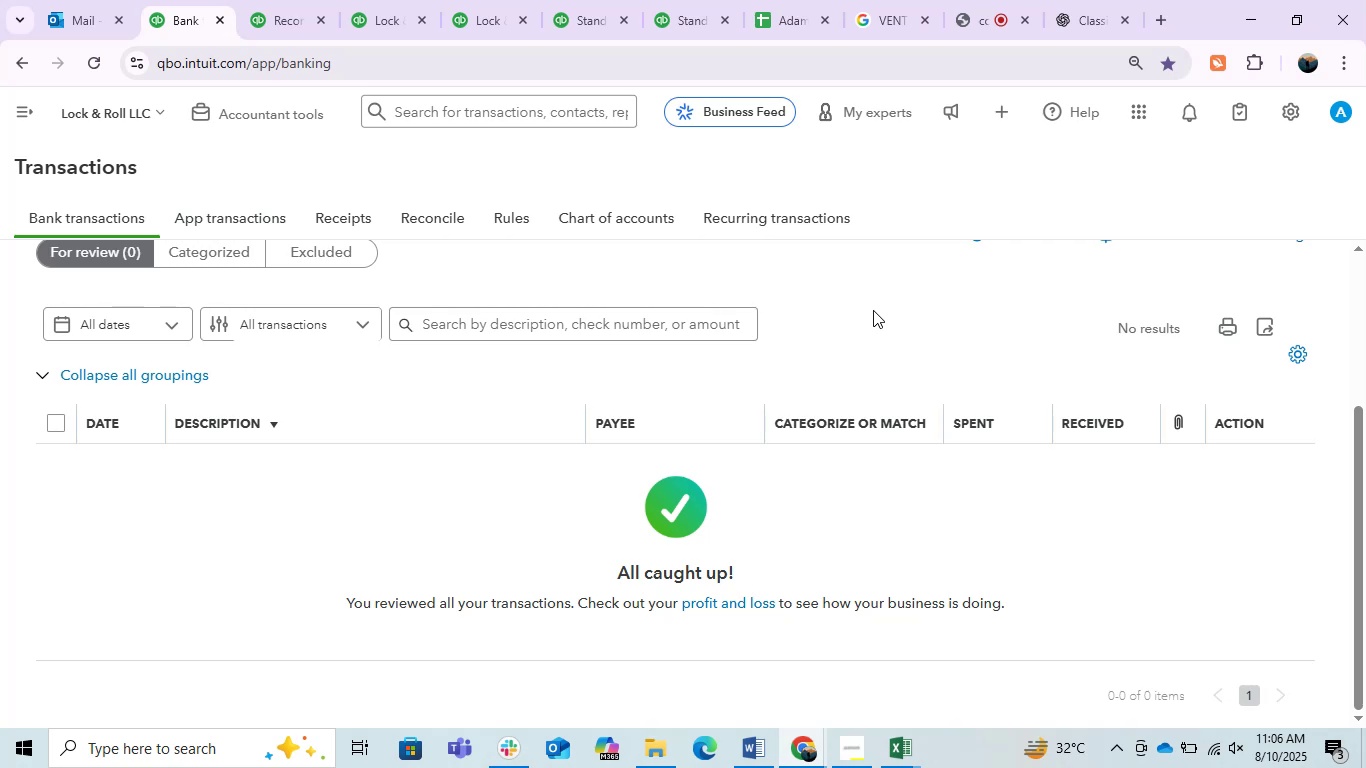 
left_click([258, 0])
 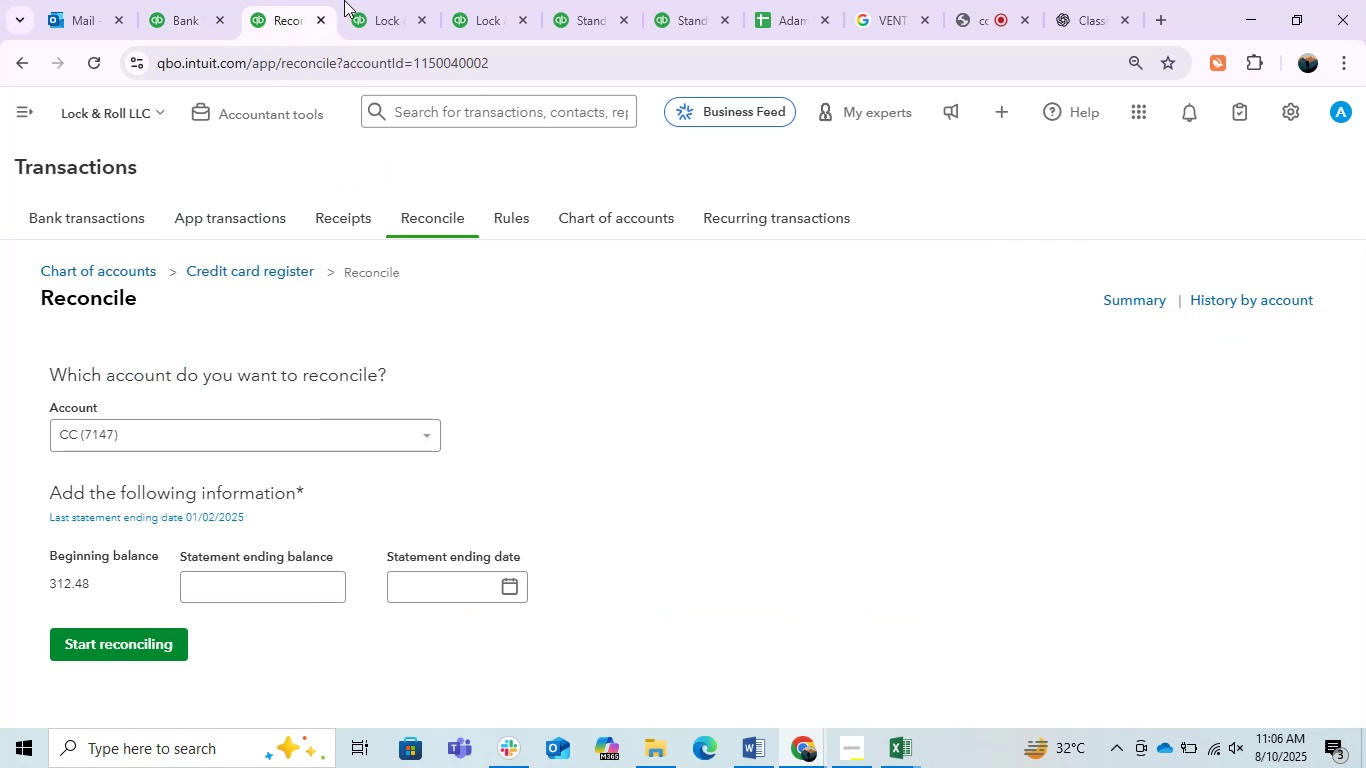 
left_click([365, 0])
 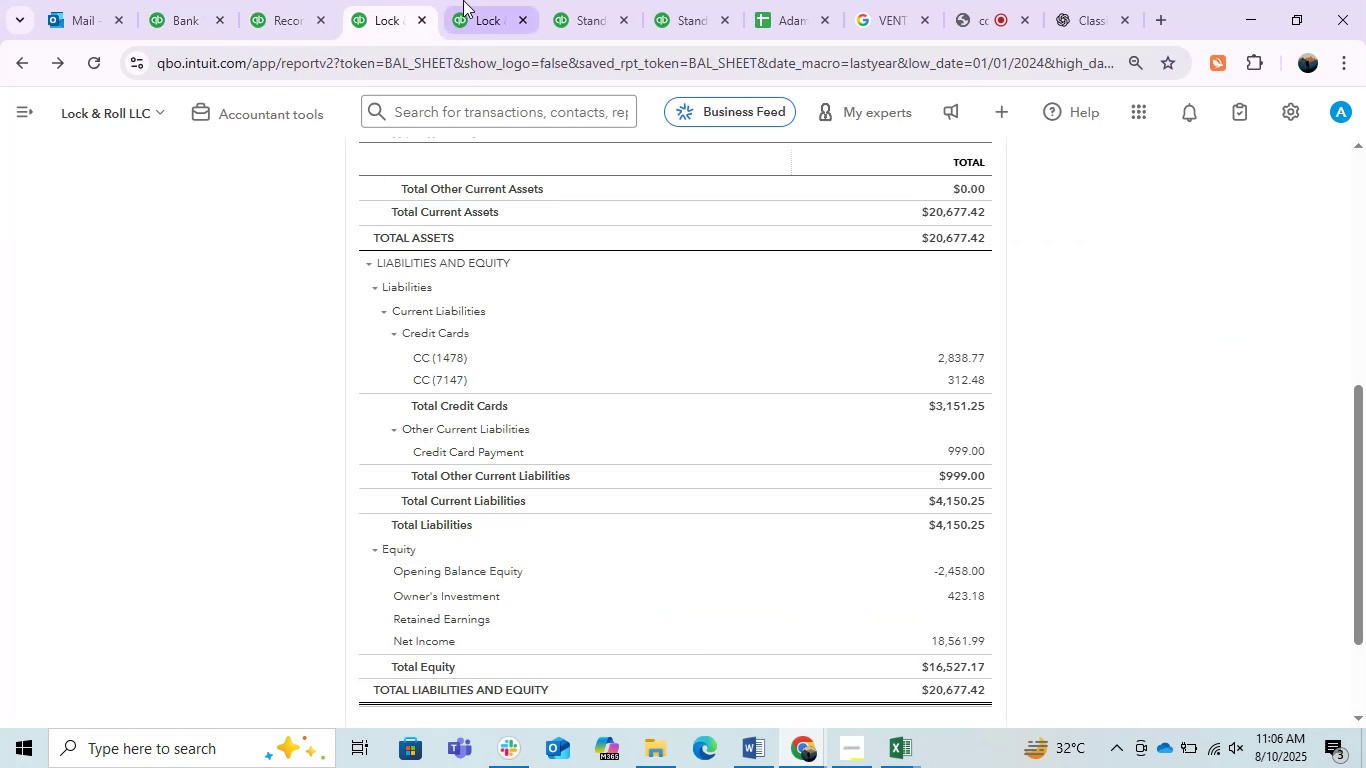 
double_click([463, 0])
 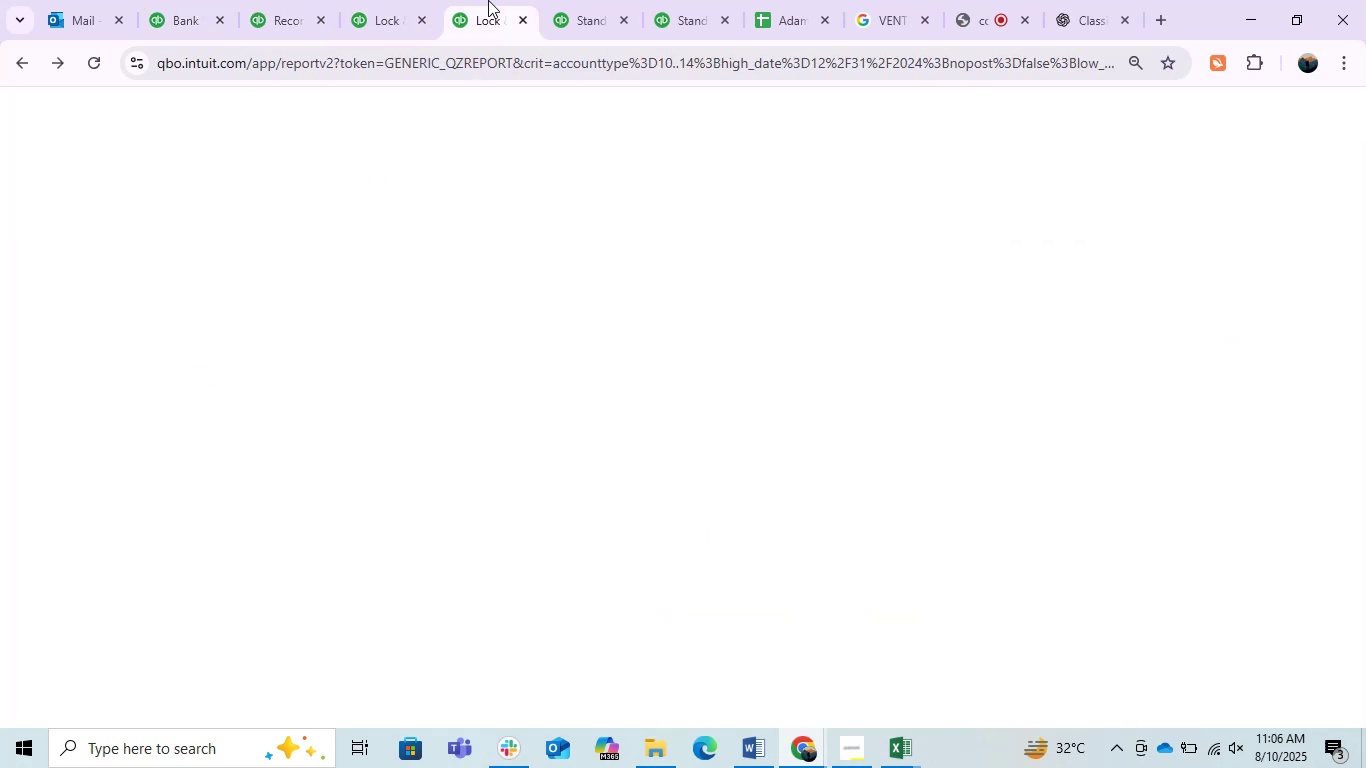 
mouse_move([617, 24])
 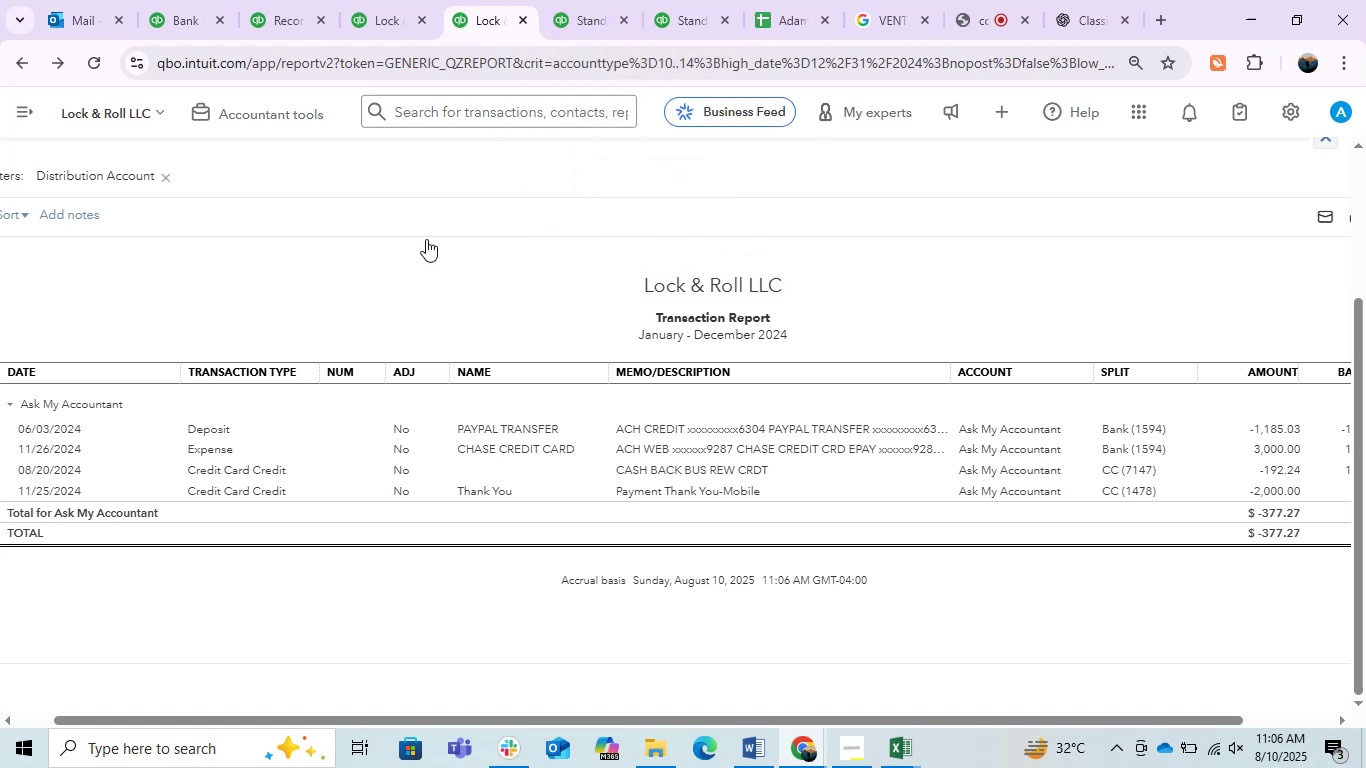 
left_click([426, 239])
 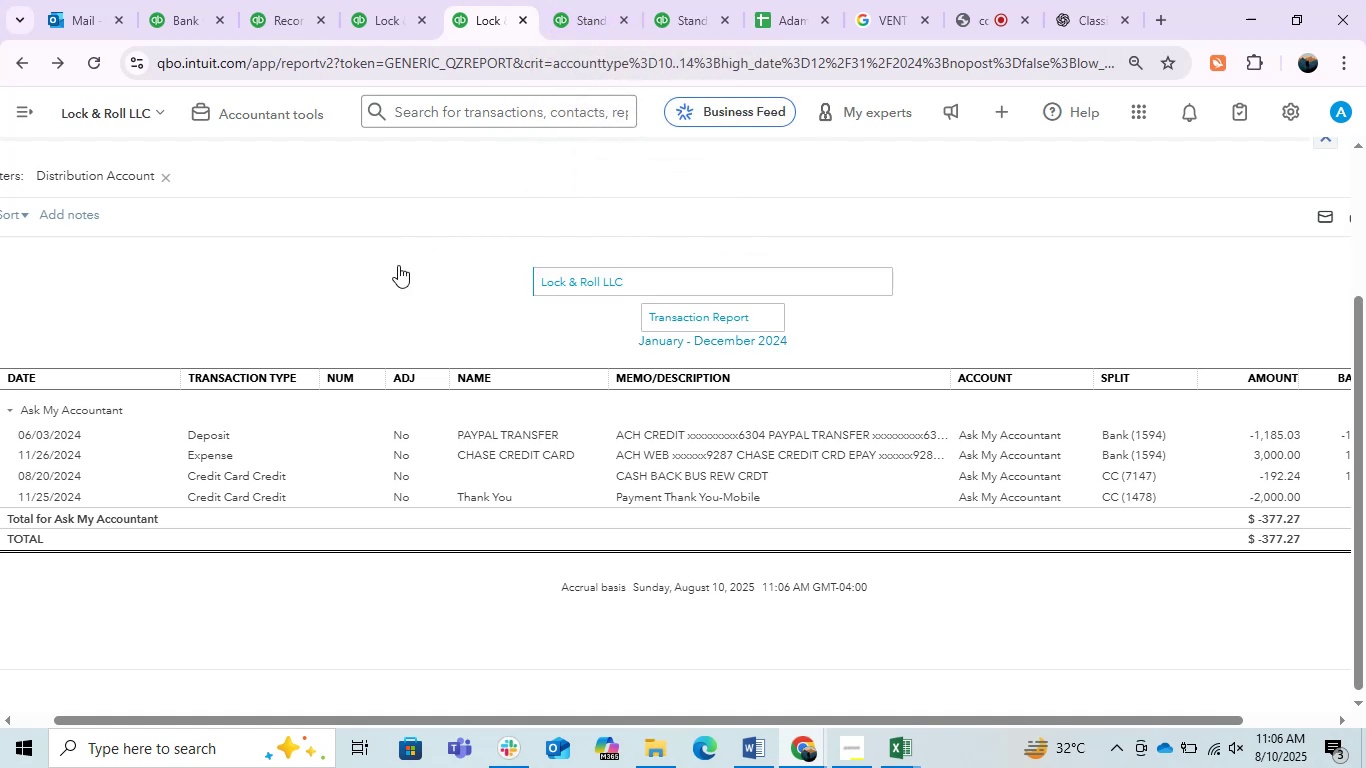 
left_click([382, 275])
 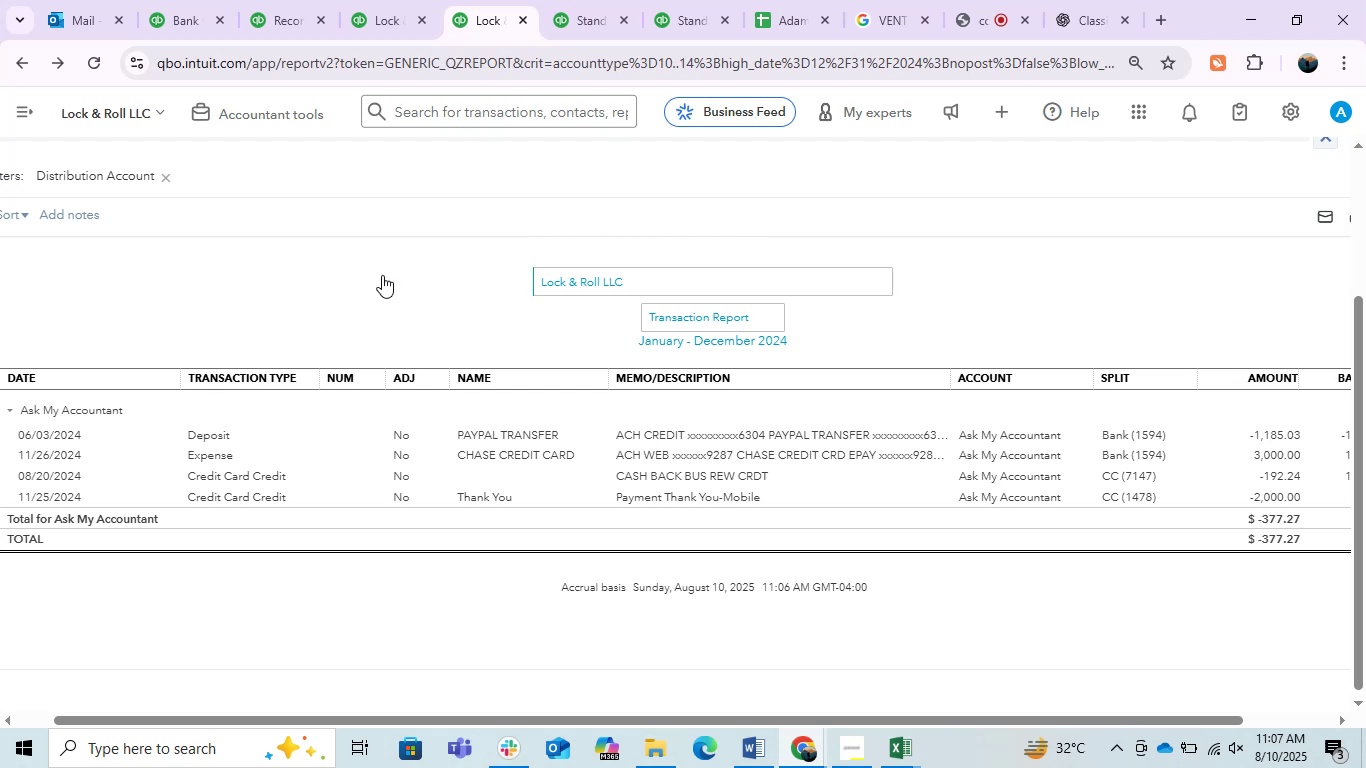 
wait(33.32)
 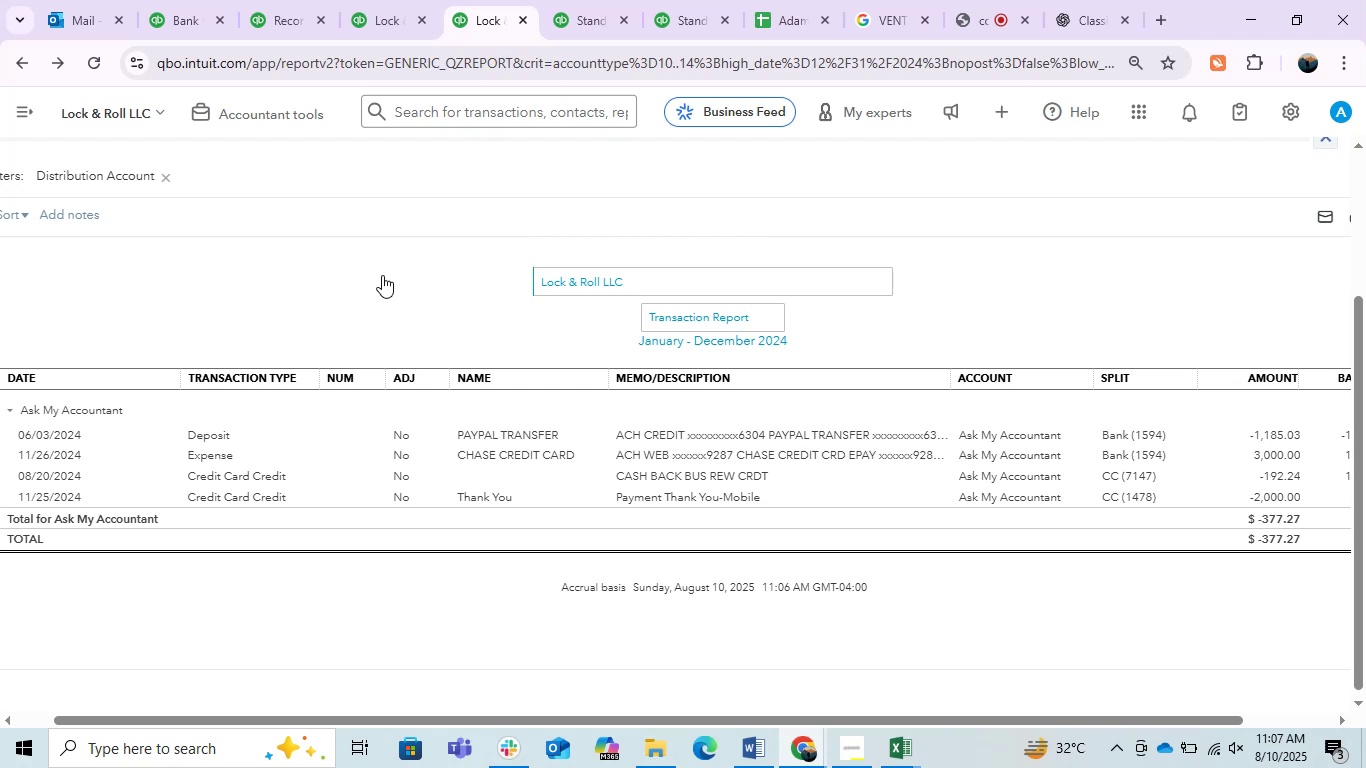 
left_click([448, 233])
 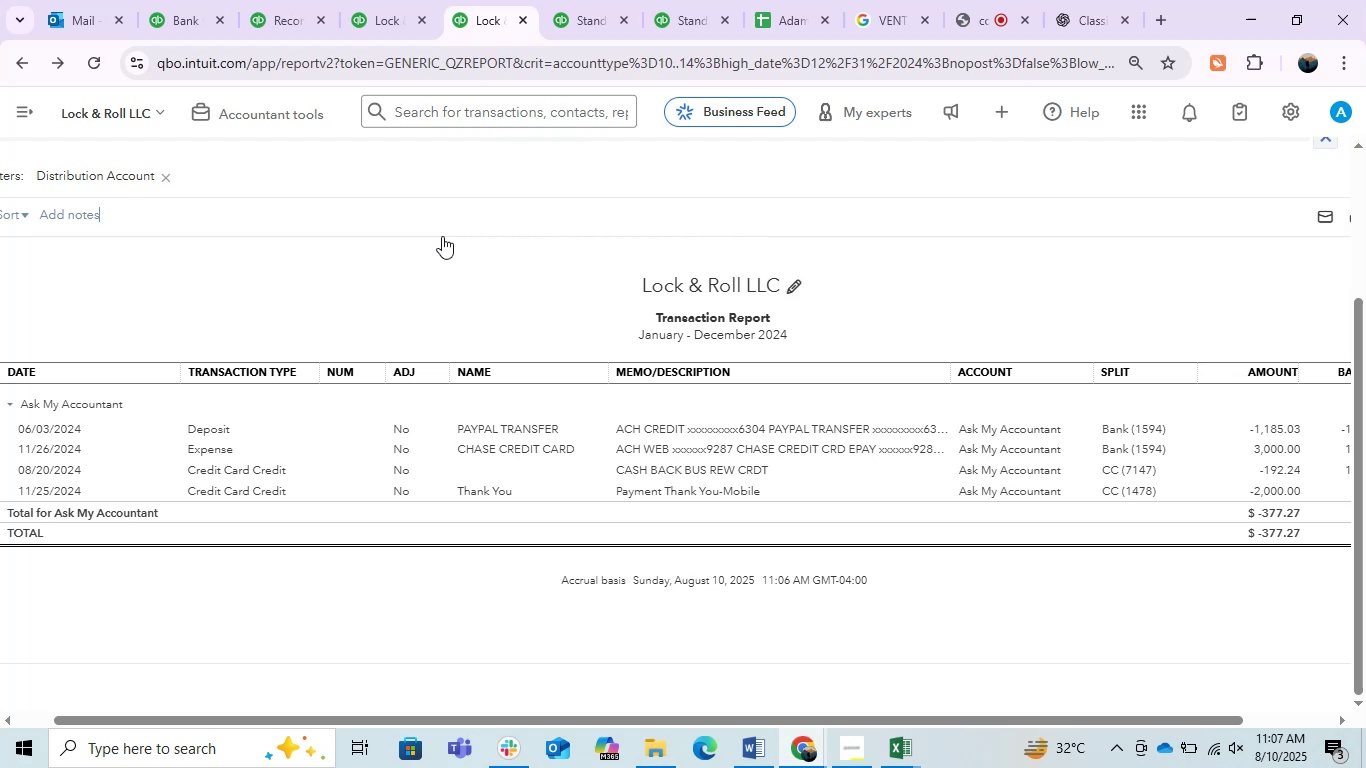 
wait(16.91)
 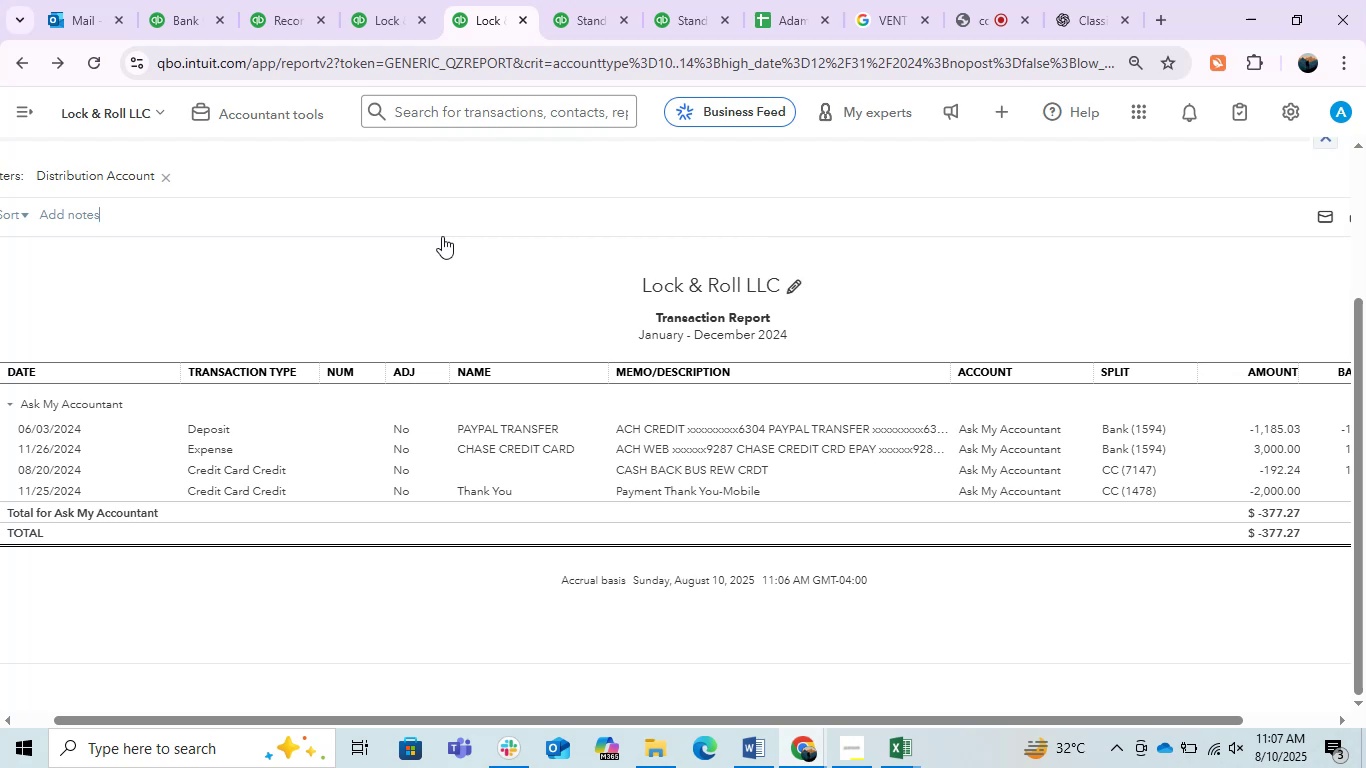 
left_click([655, 427])
 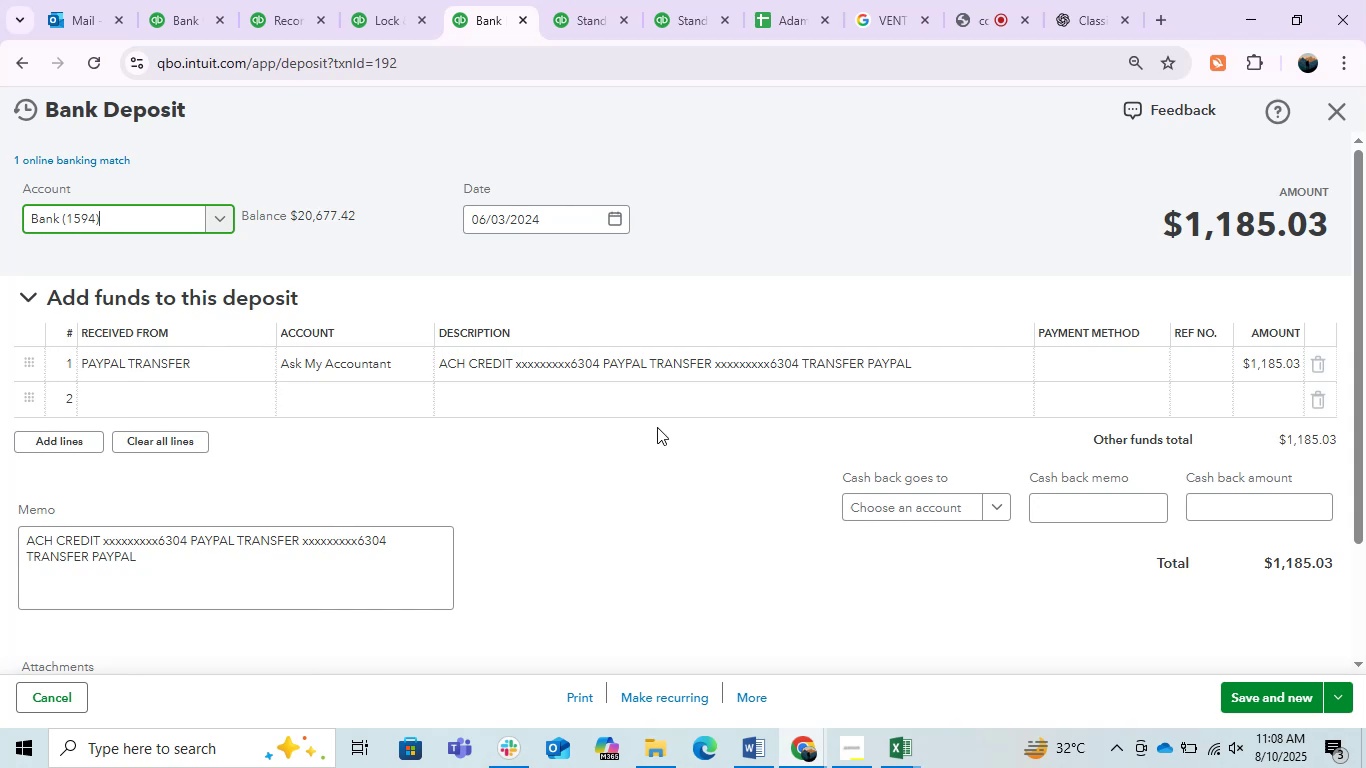 
wait(25.89)
 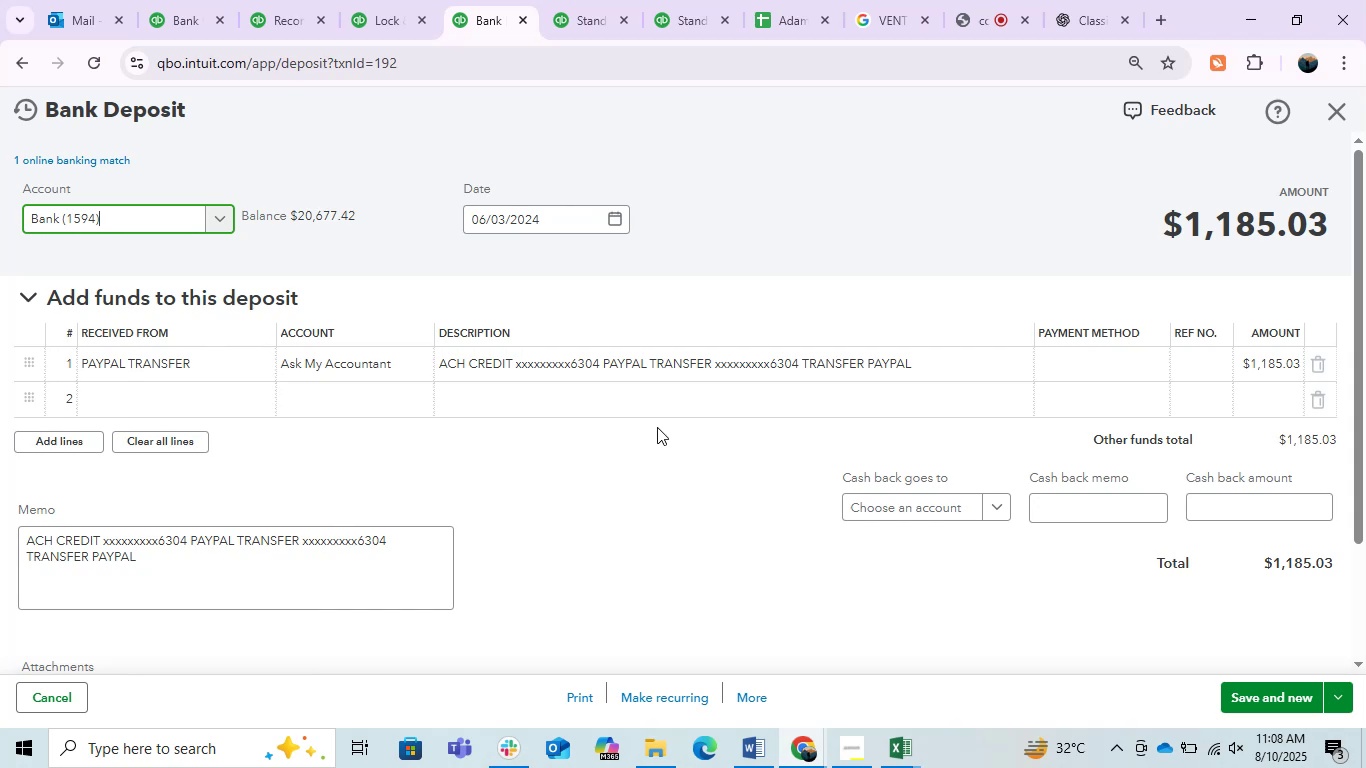 
left_click([670, 431])
 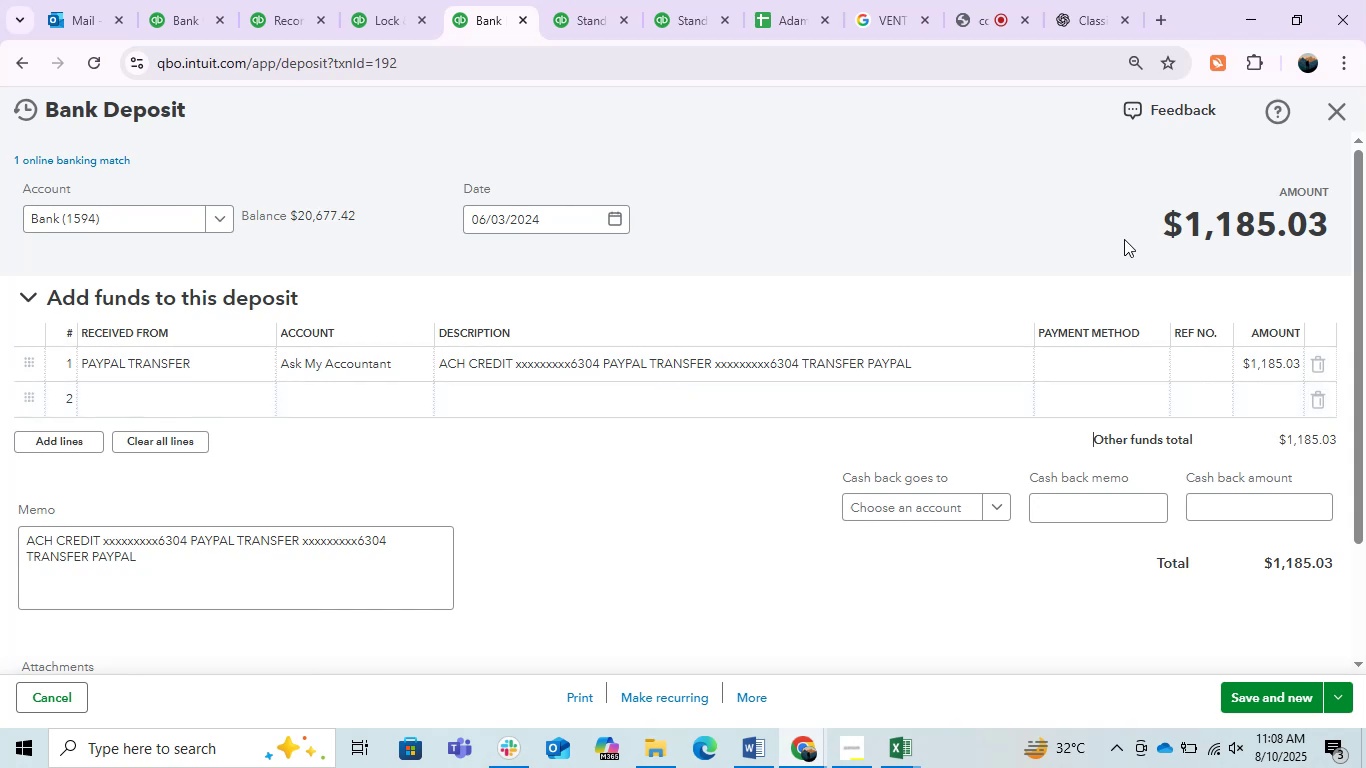 
left_click([1330, 110])
 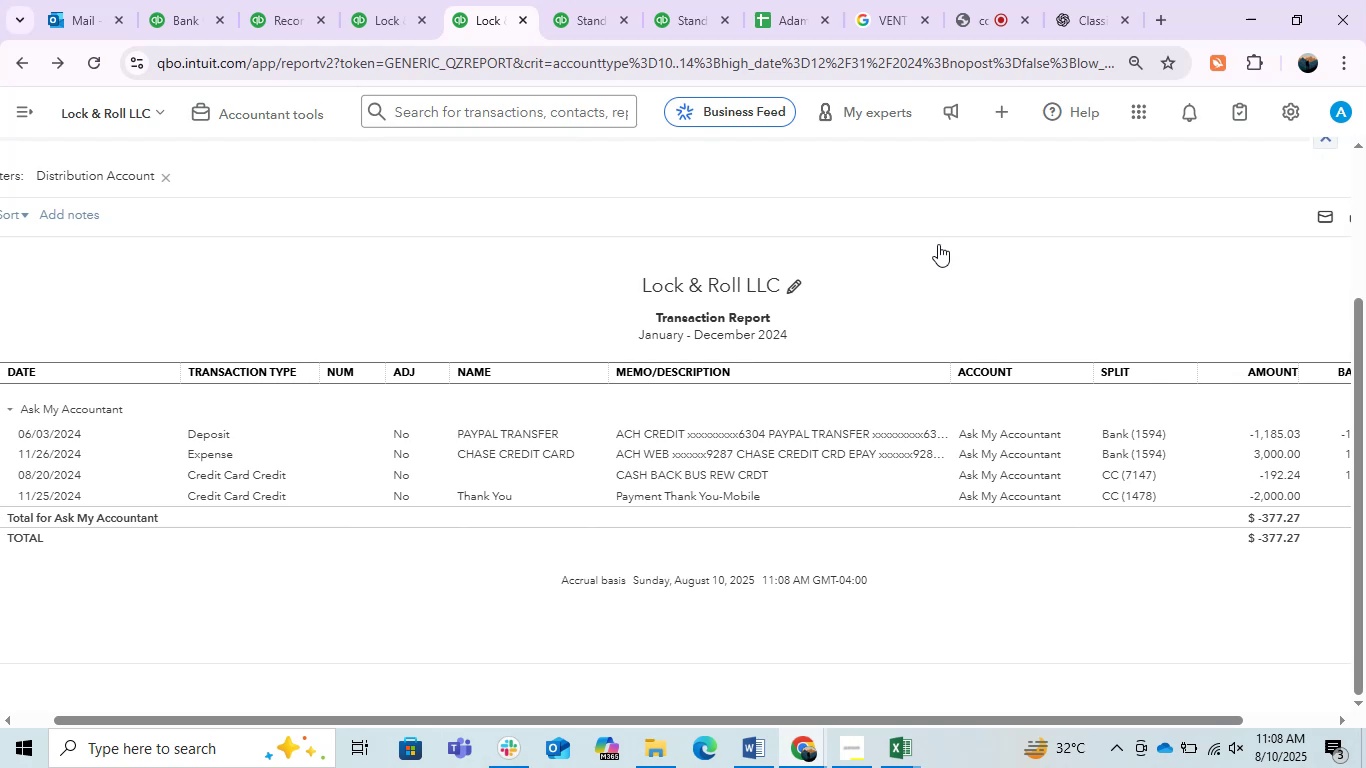 
wait(15.21)
 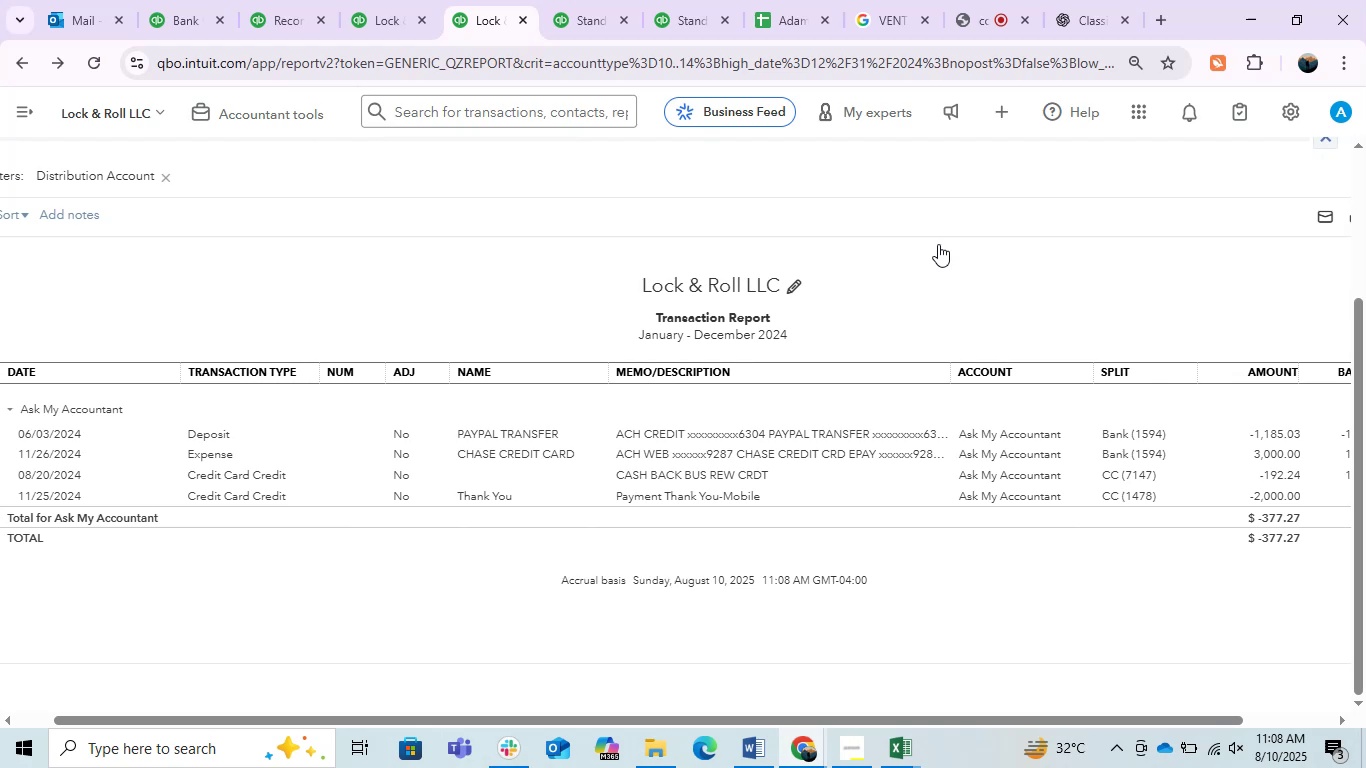 
left_click([236, 302])
 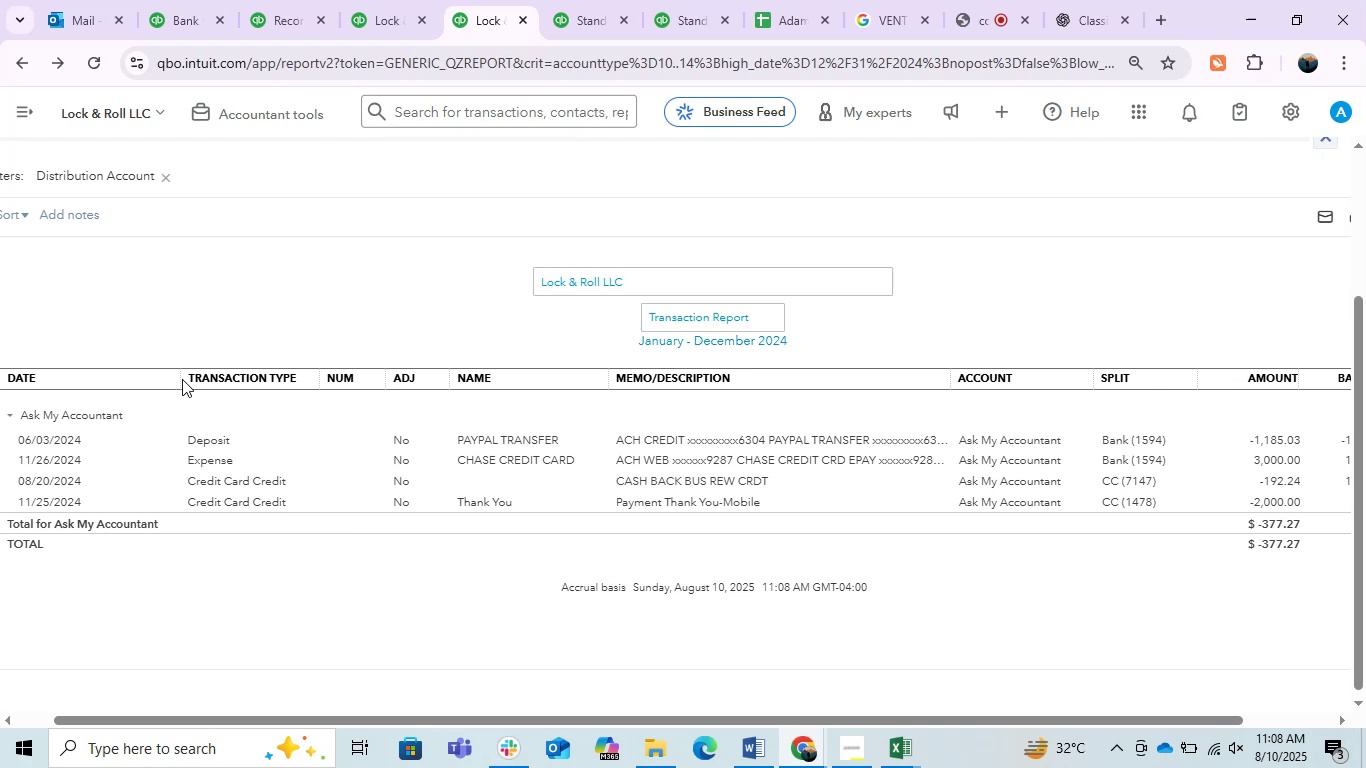 
left_click_drag(start_coordinate=[178, 379], to_coordinate=[119, 396])
 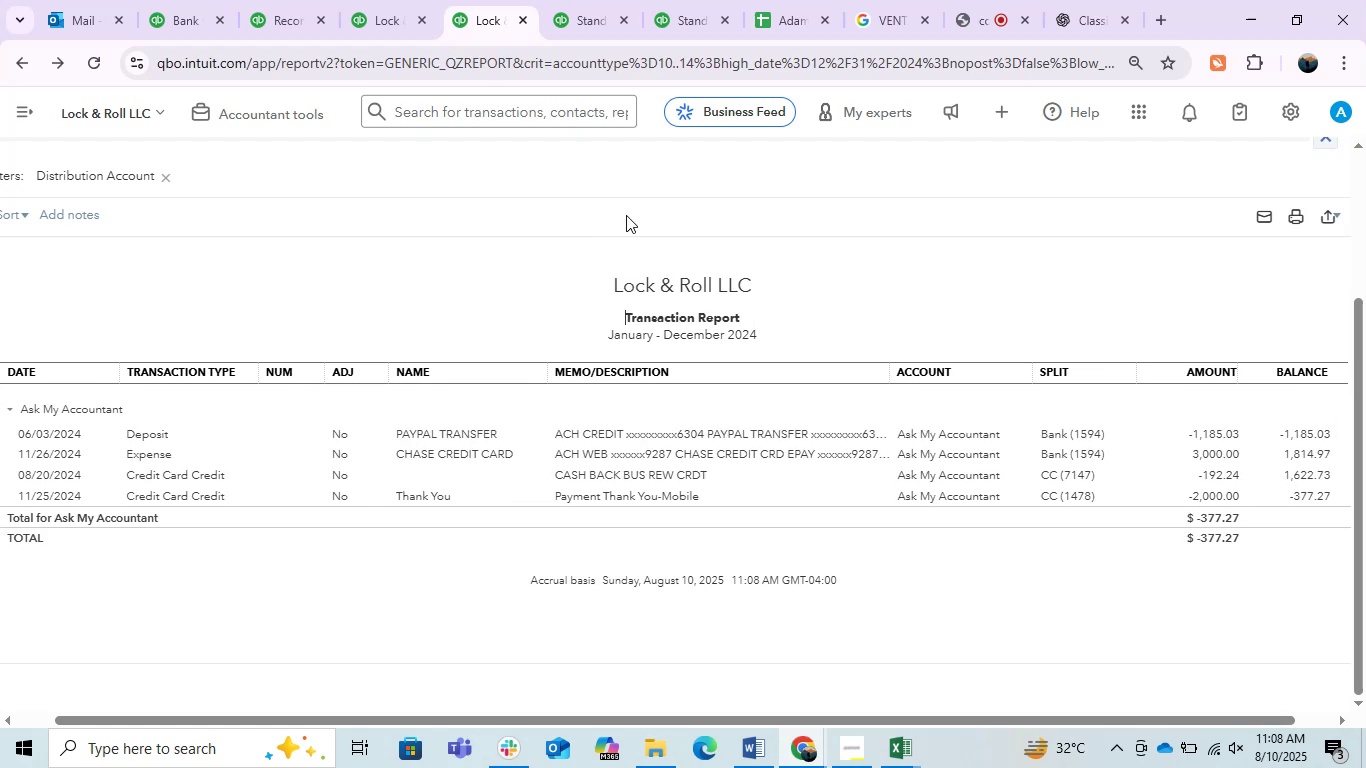 
left_click([741, 154])
 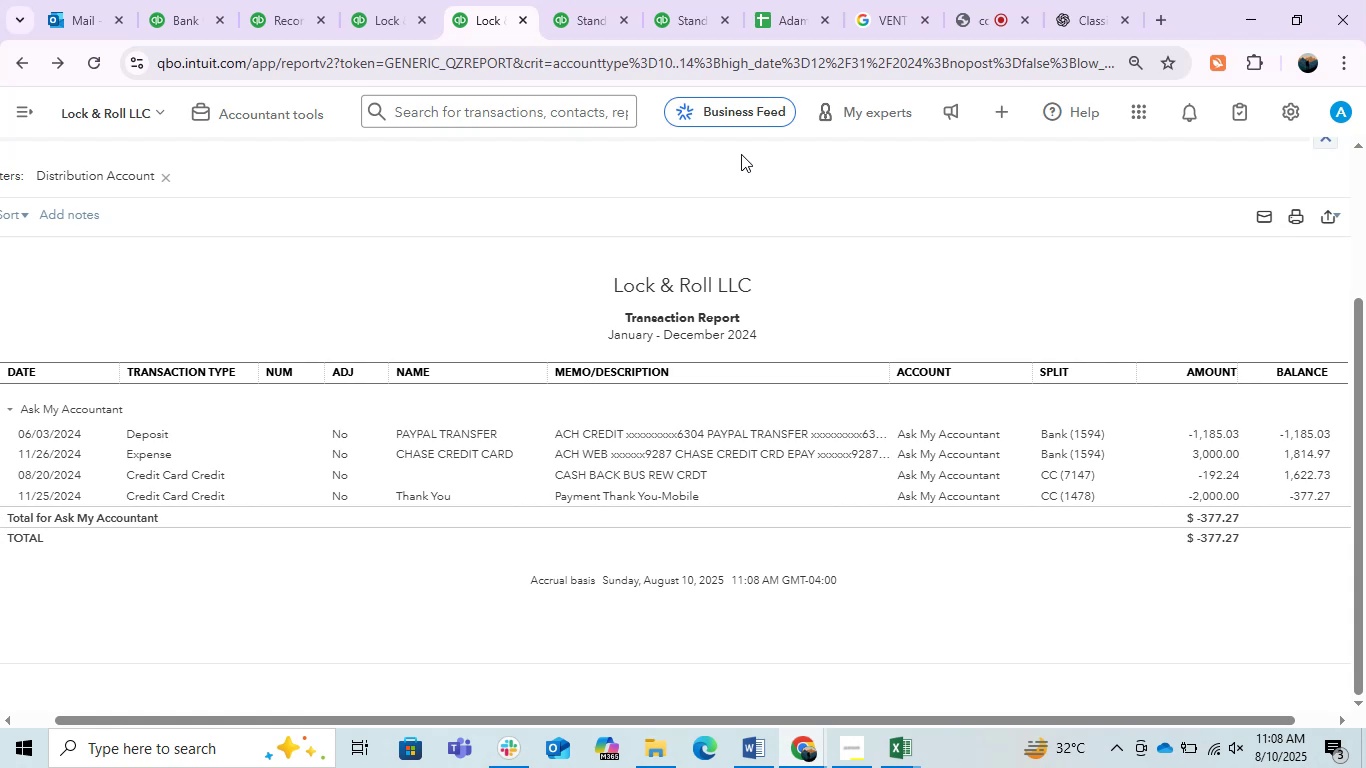 
wait(16.26)
 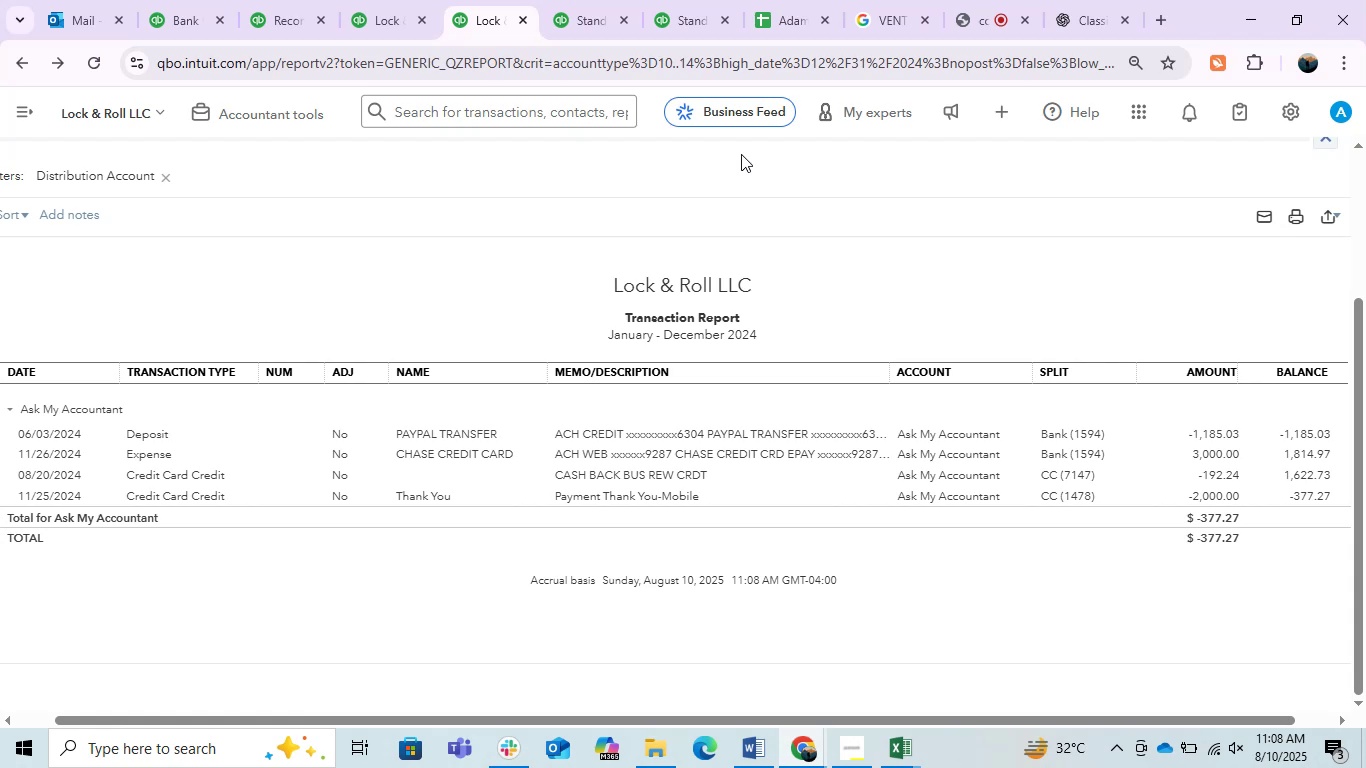 
left_click([655, 470])
 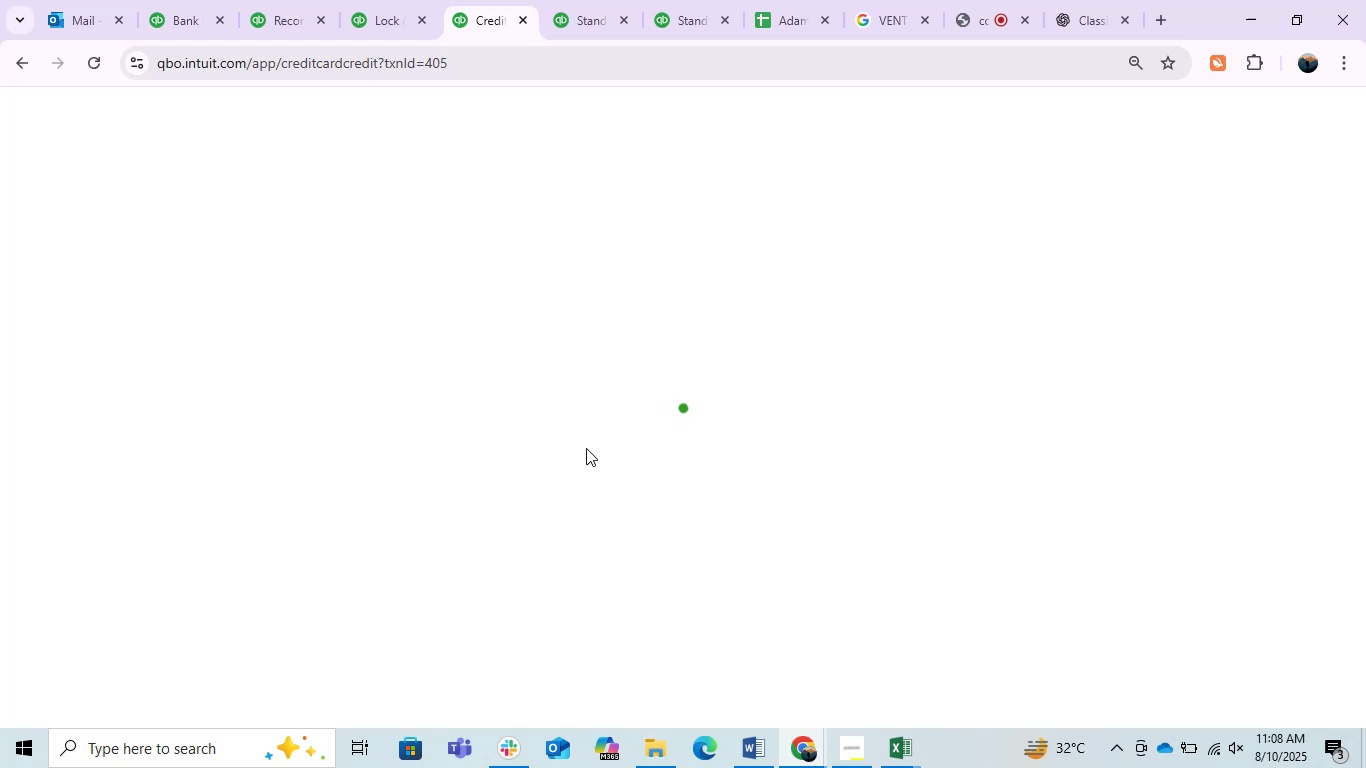 
hold_key(key=Backspace, duration=1.5)
 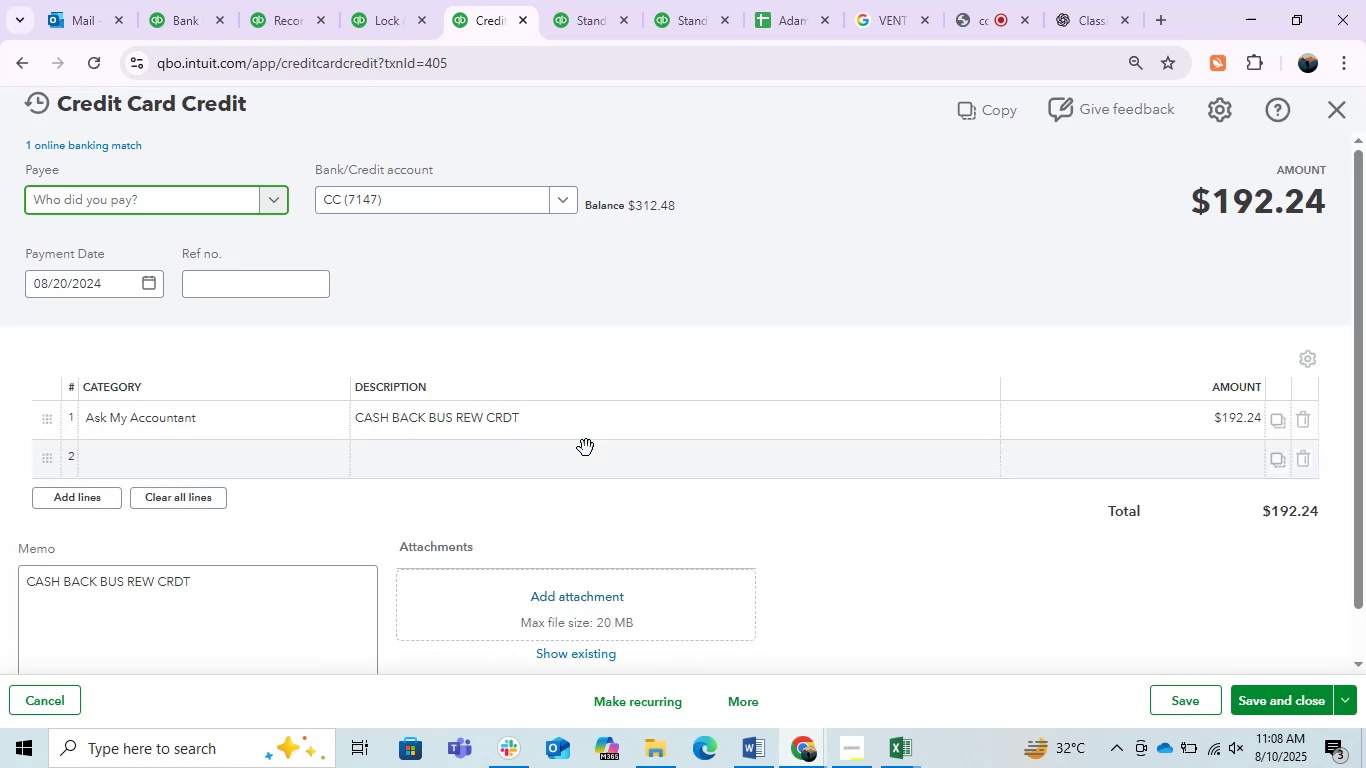 
key(Backspace)
 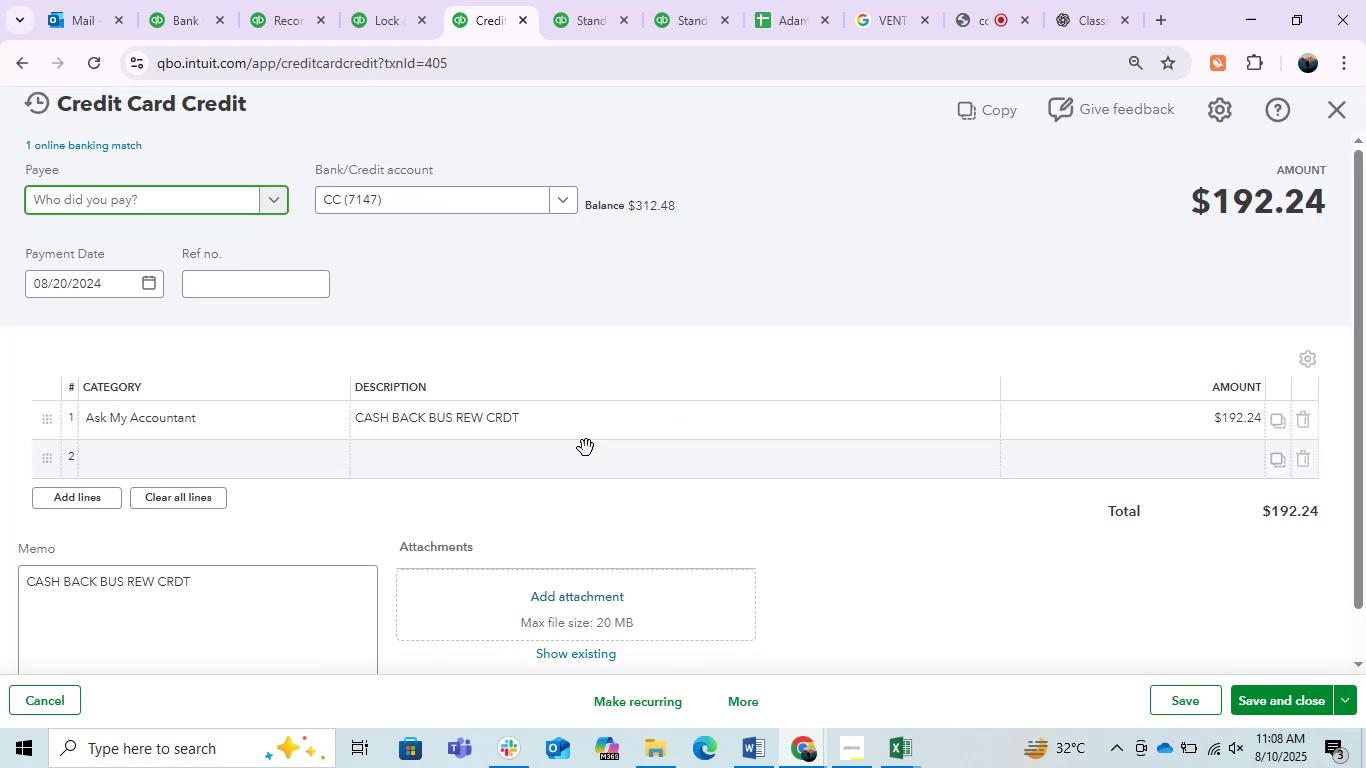 
key(Backspace)
 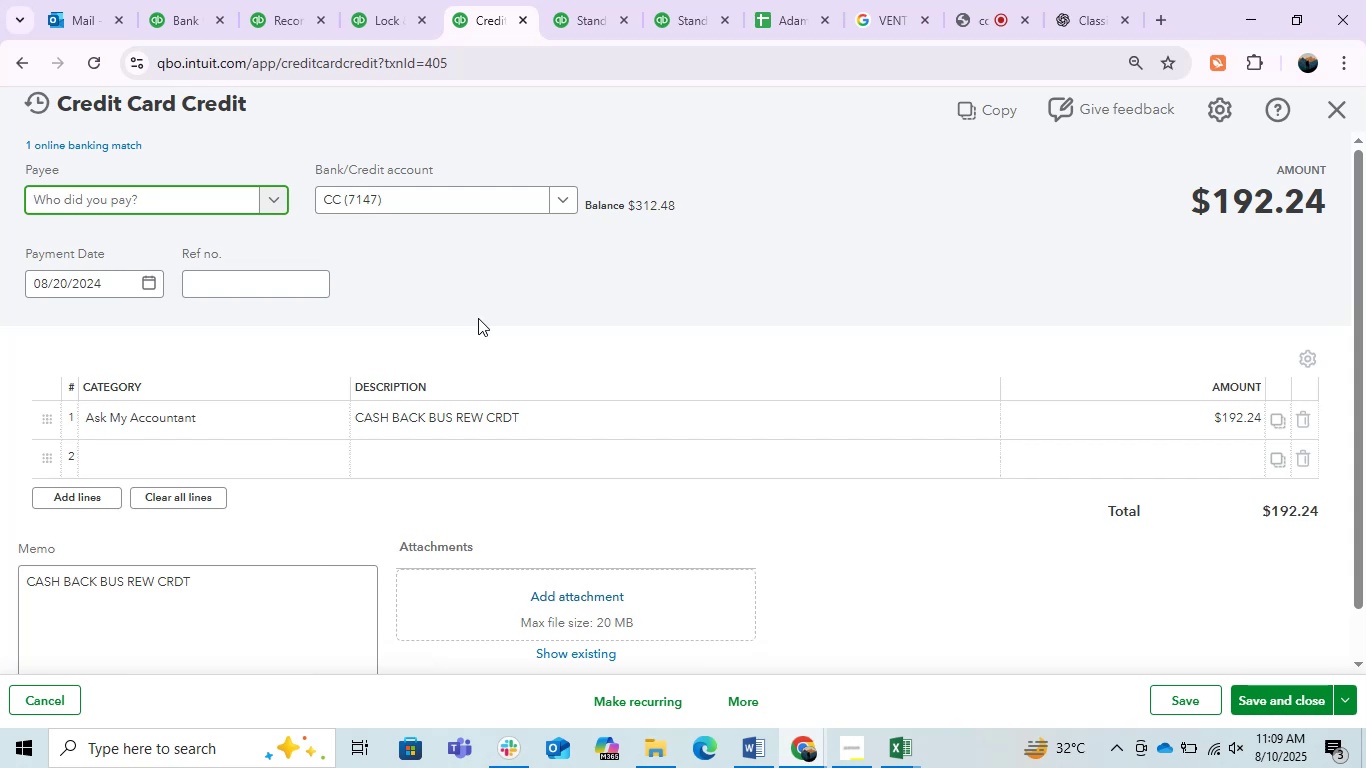 
wait(32.42)
 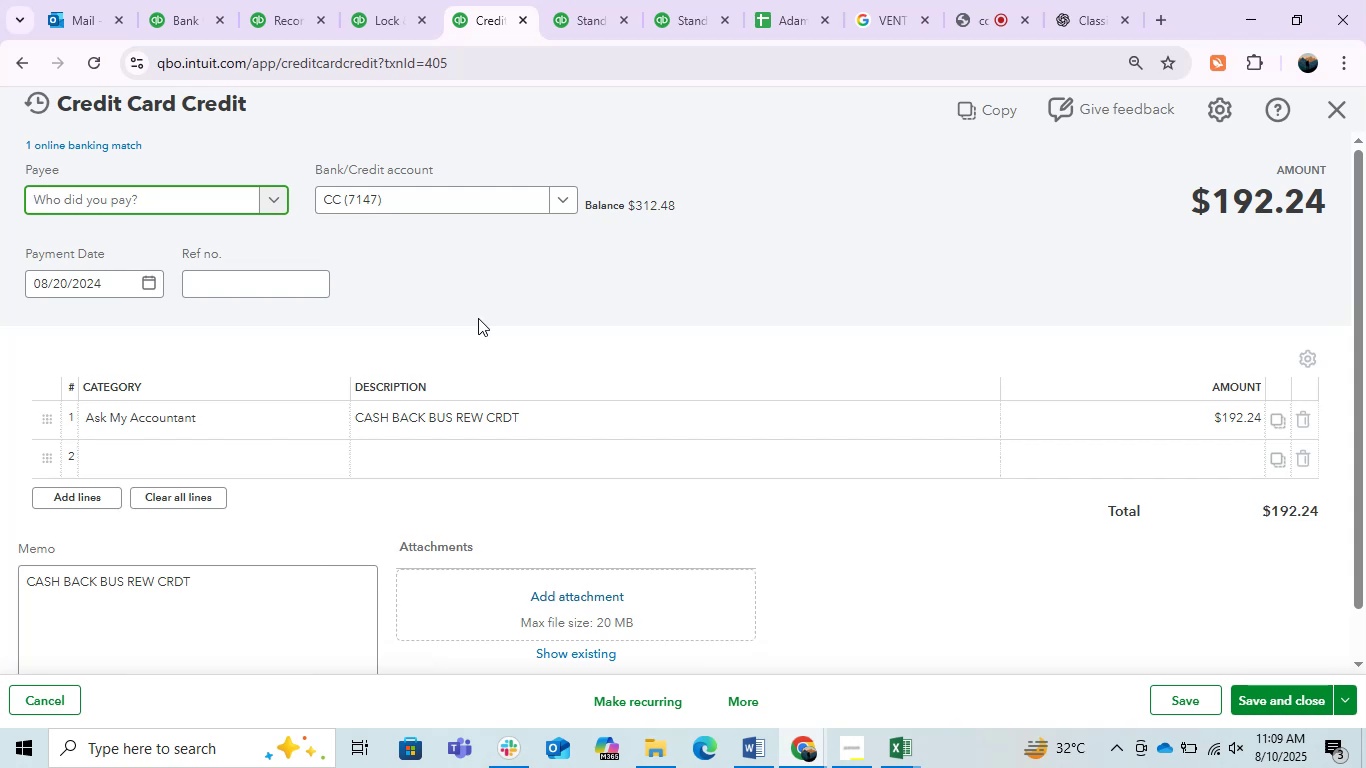 
left_click([195, 407])
 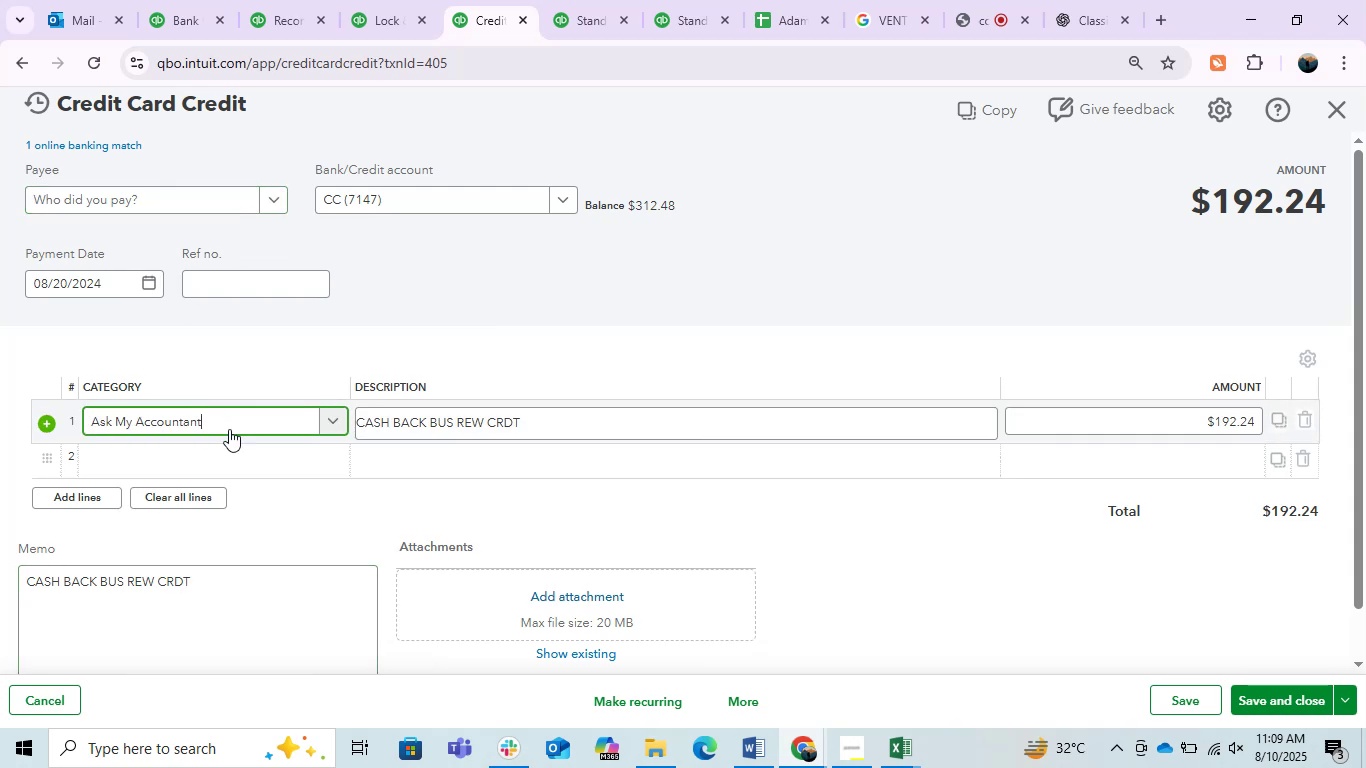 
left_click([229, 427])
 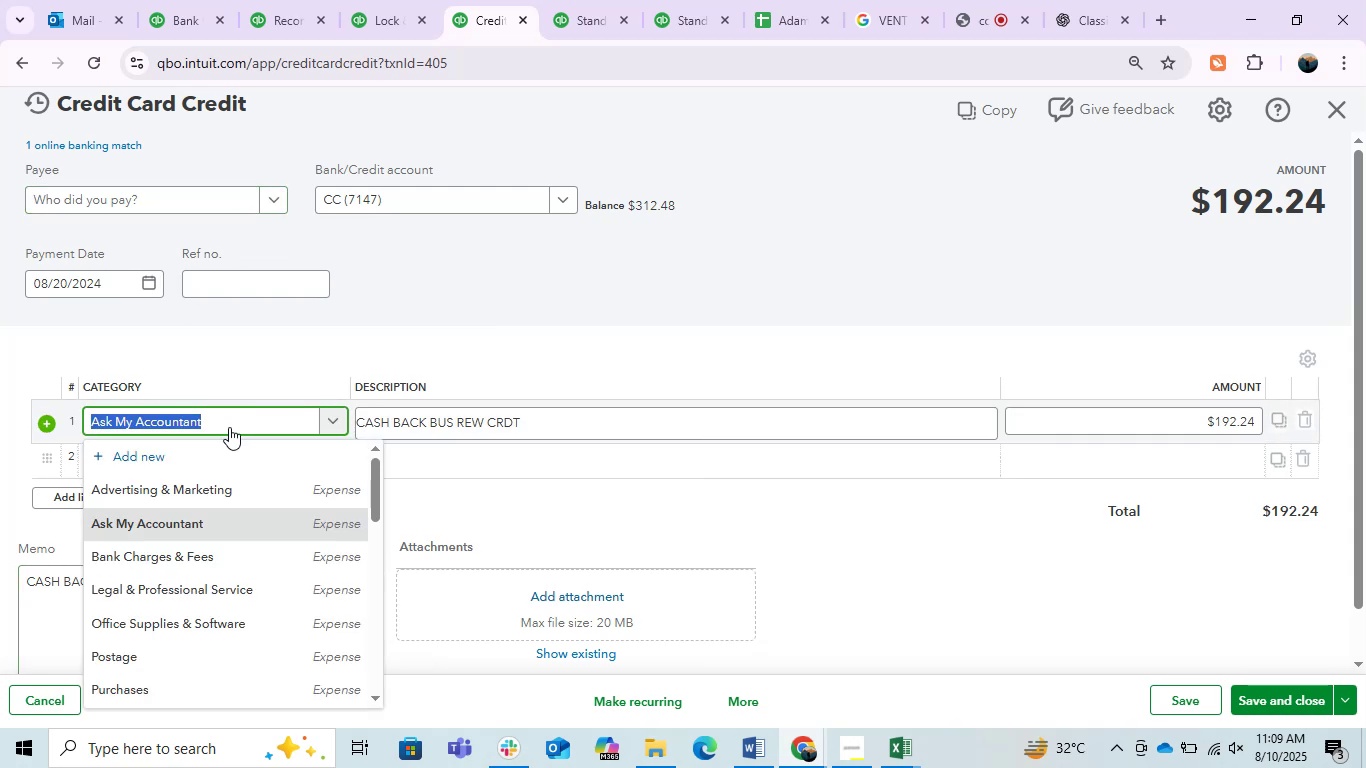 
type(Other Reward Income )
 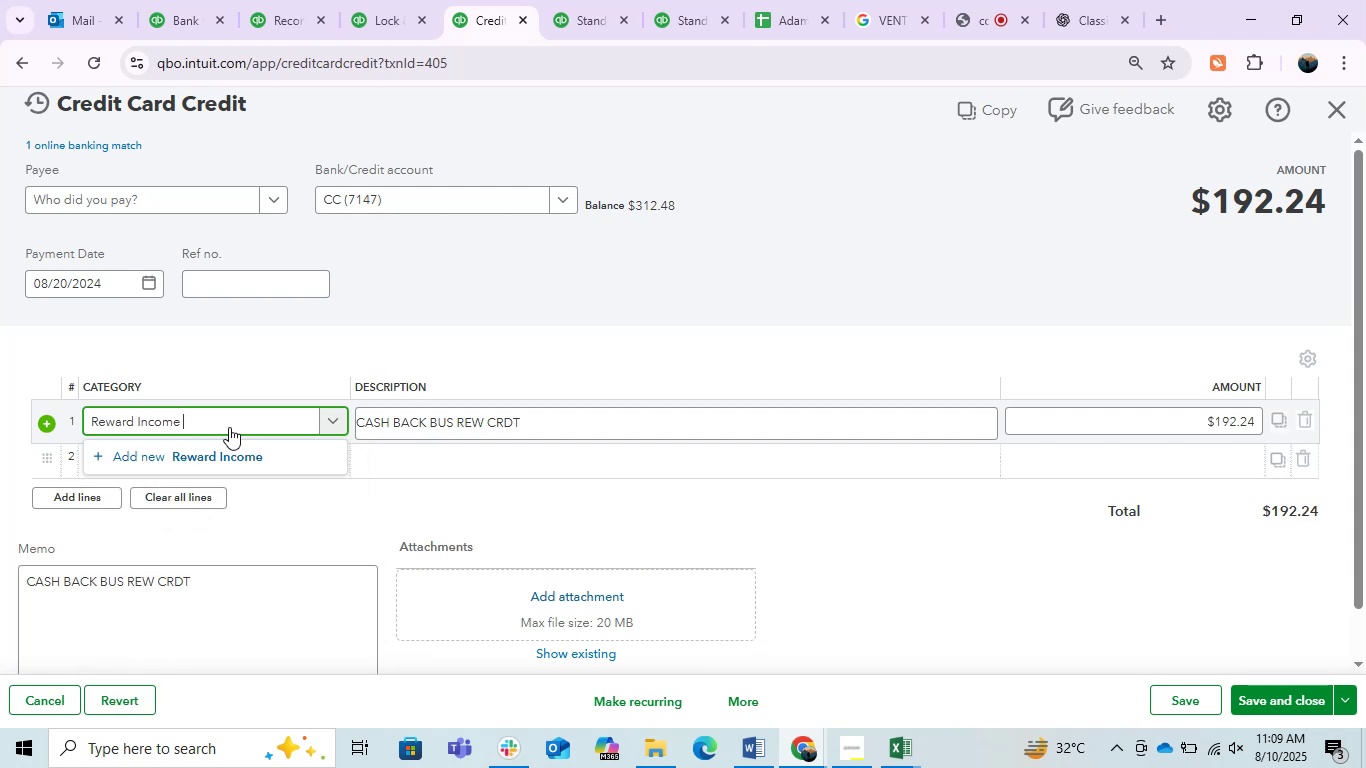 
hold_key(key=Backspace, duration=0.94)
 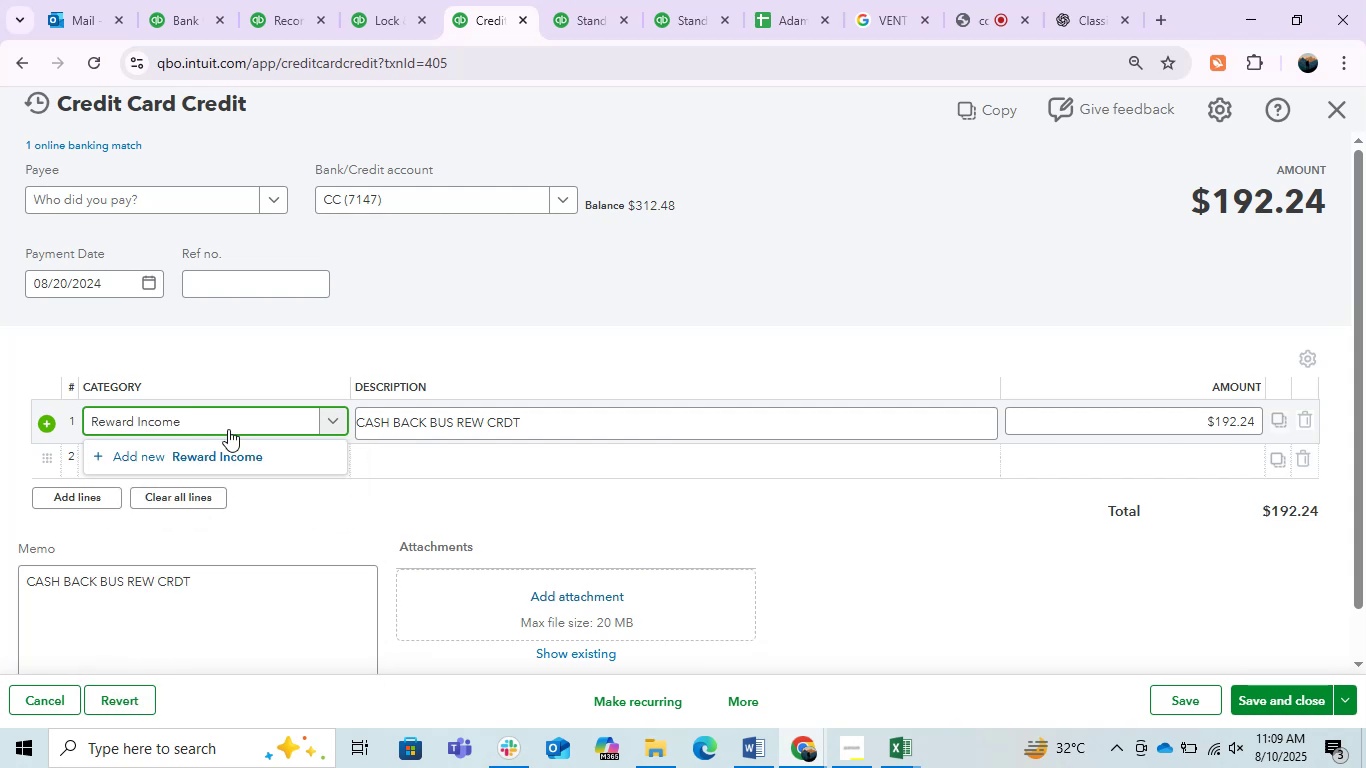 
left_click([255, 448])
 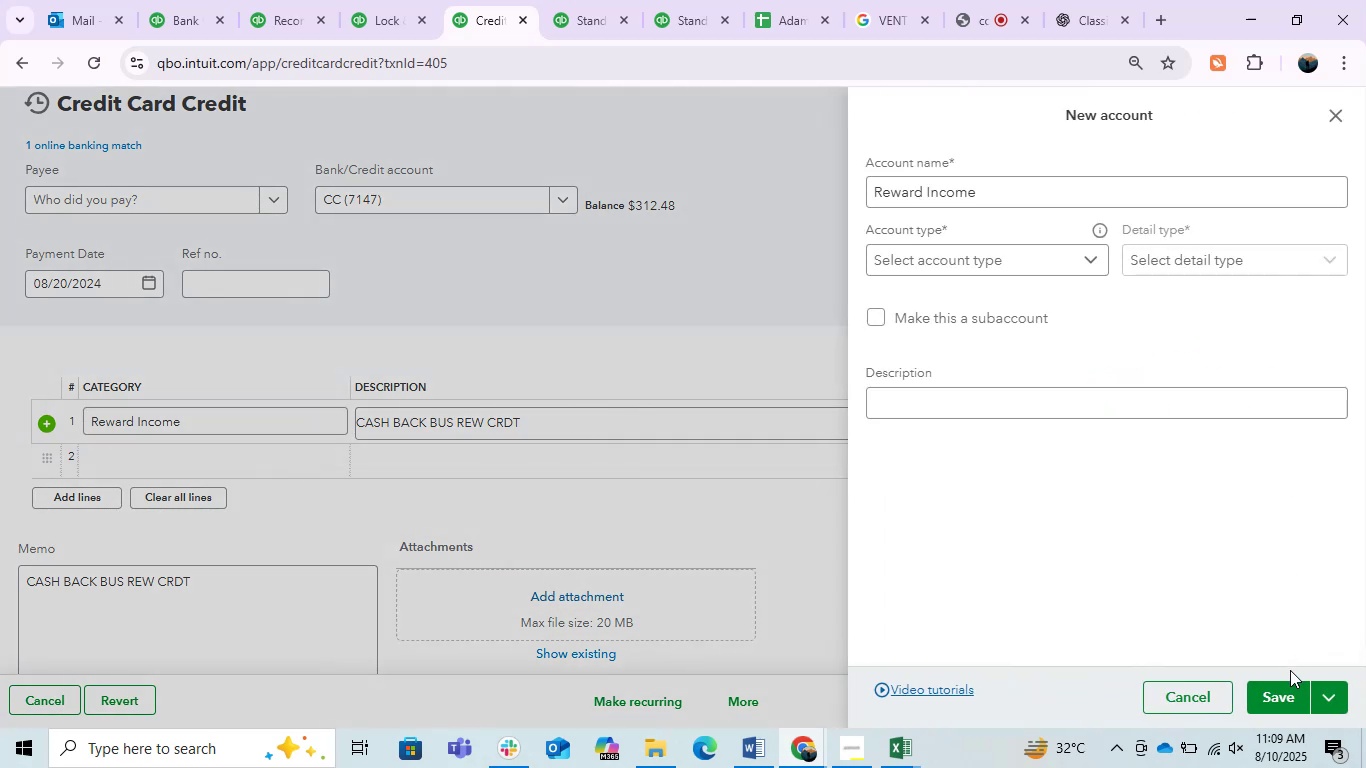 
left_click([1039, 259])
 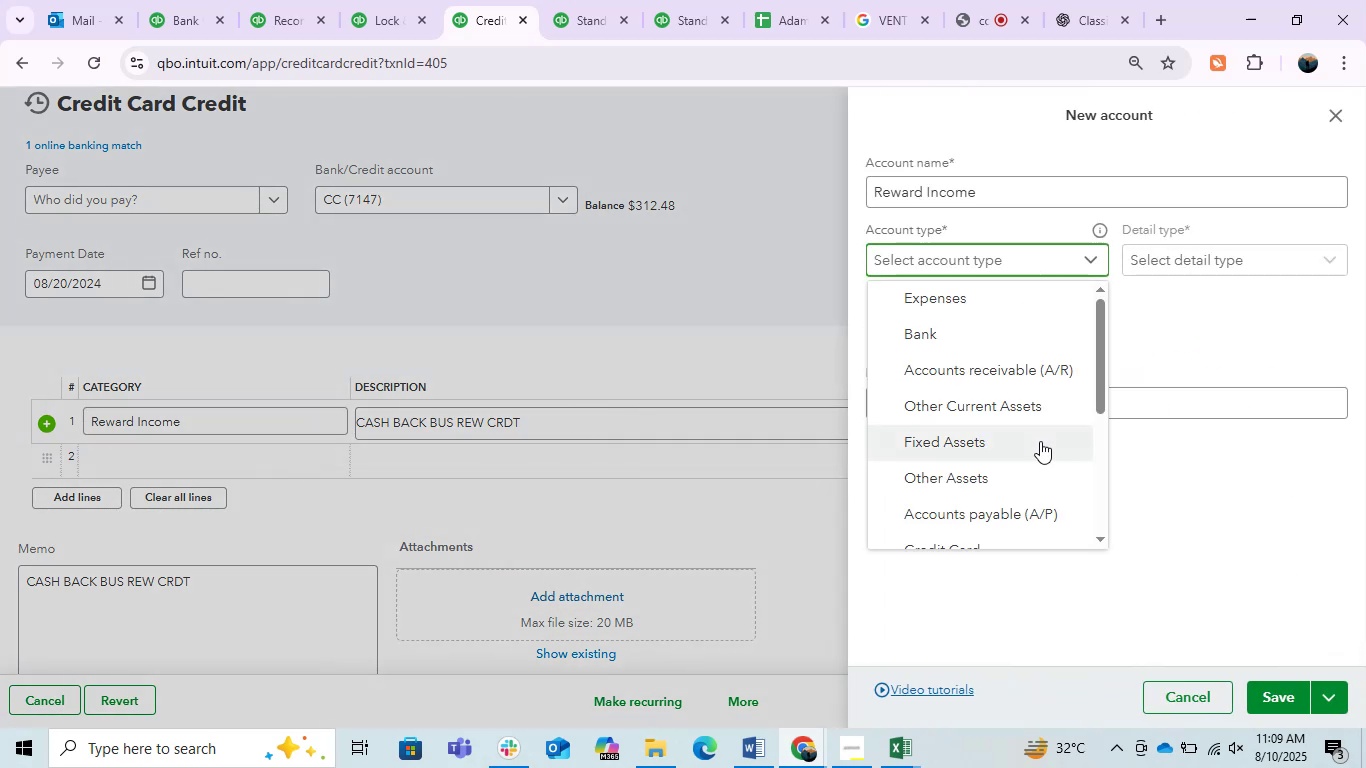 
scroll: coordinate [1037, 441], scroll_direction: down, amount: 2.0
 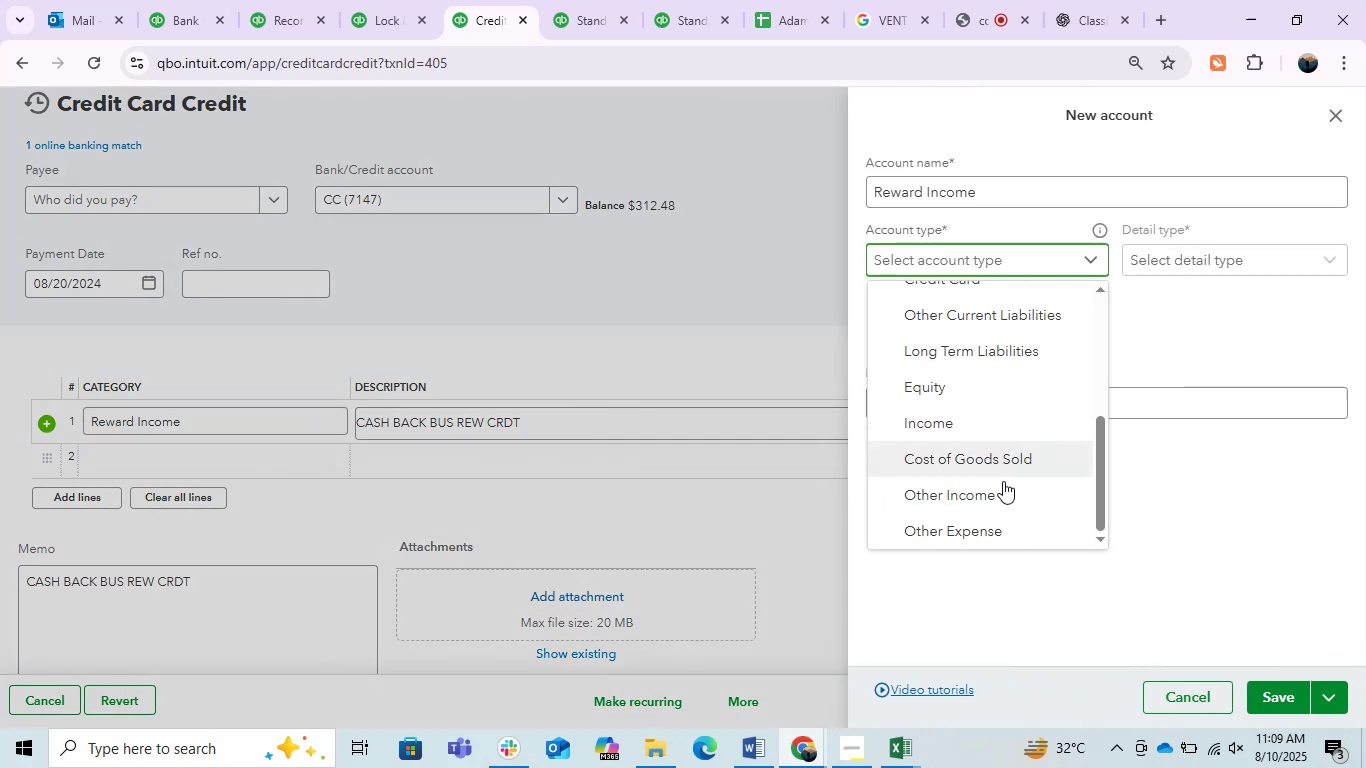 
left_click([990, 484])
 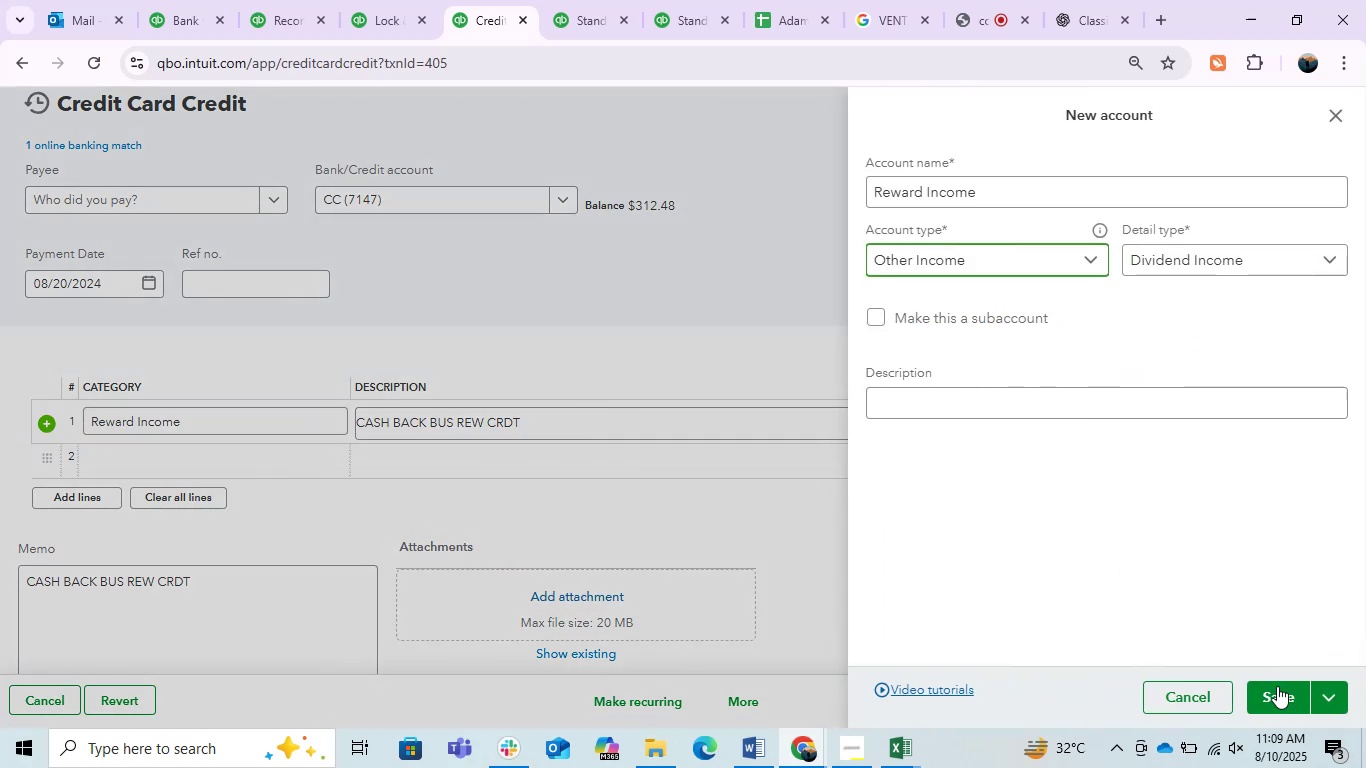 
left_click([1280, 691])
 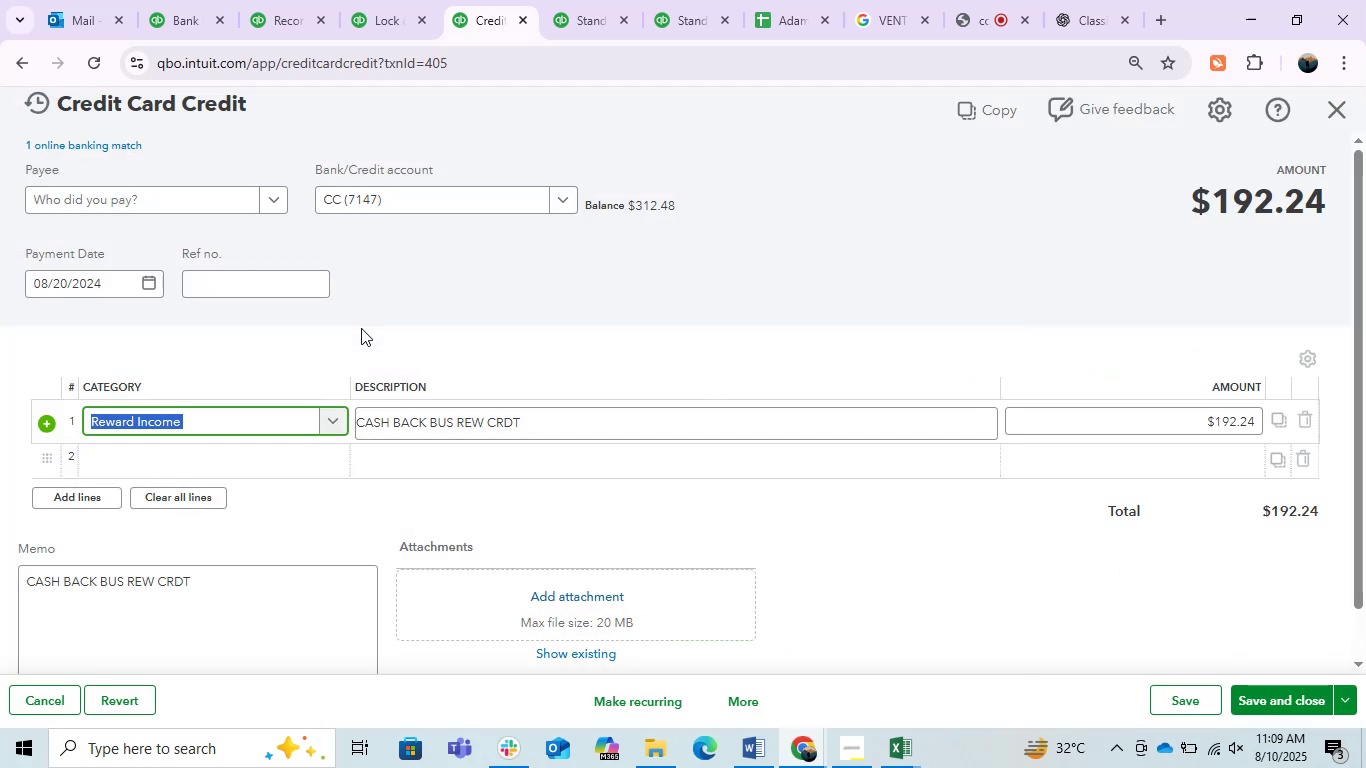 
left_click([361, 328])
 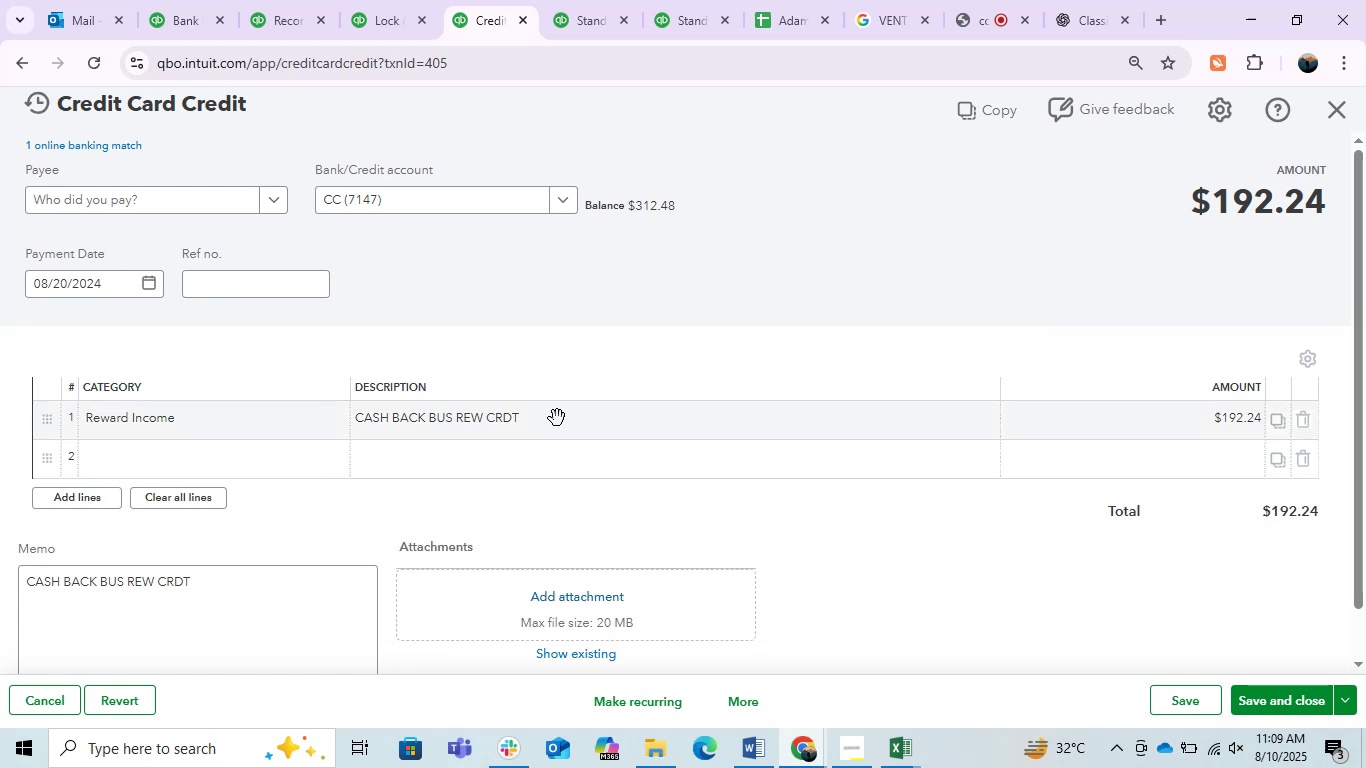 
wait(9.54)
 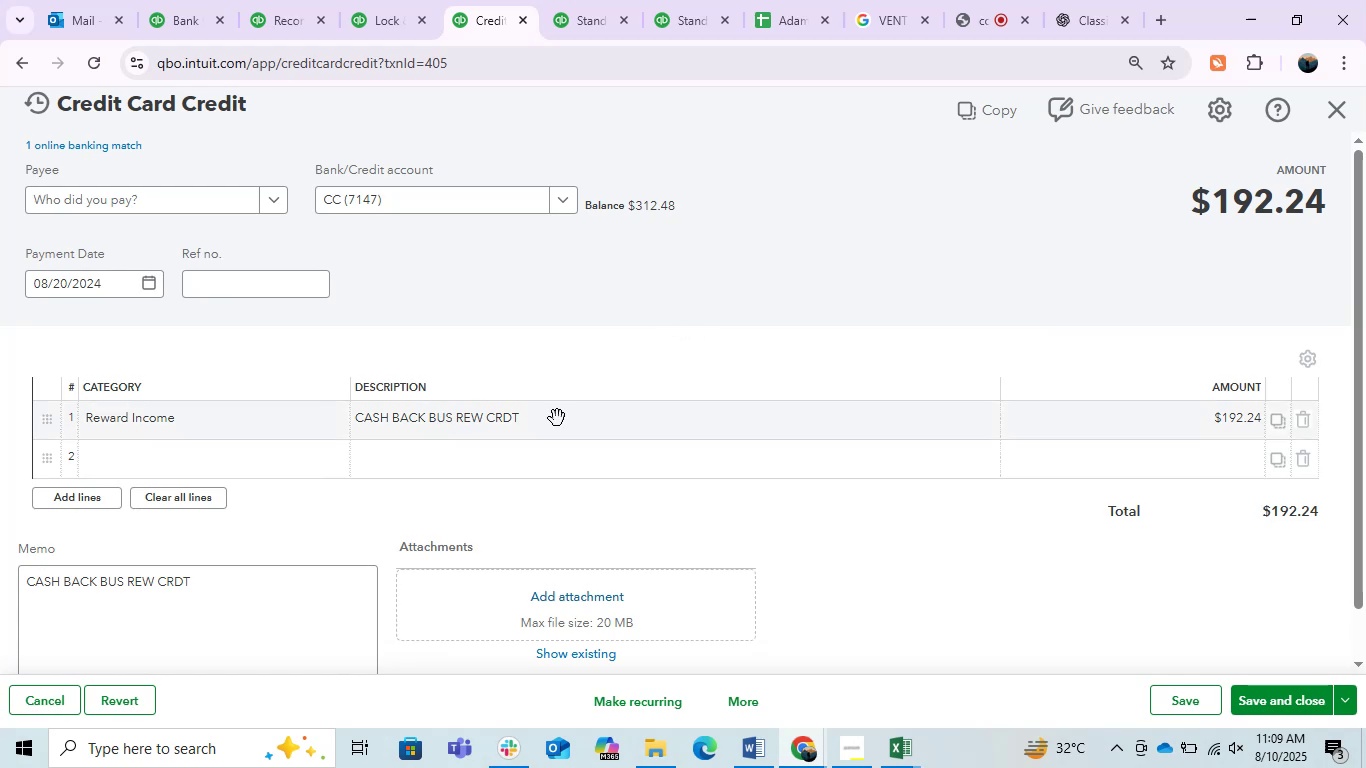 
left_click([794, 280])
 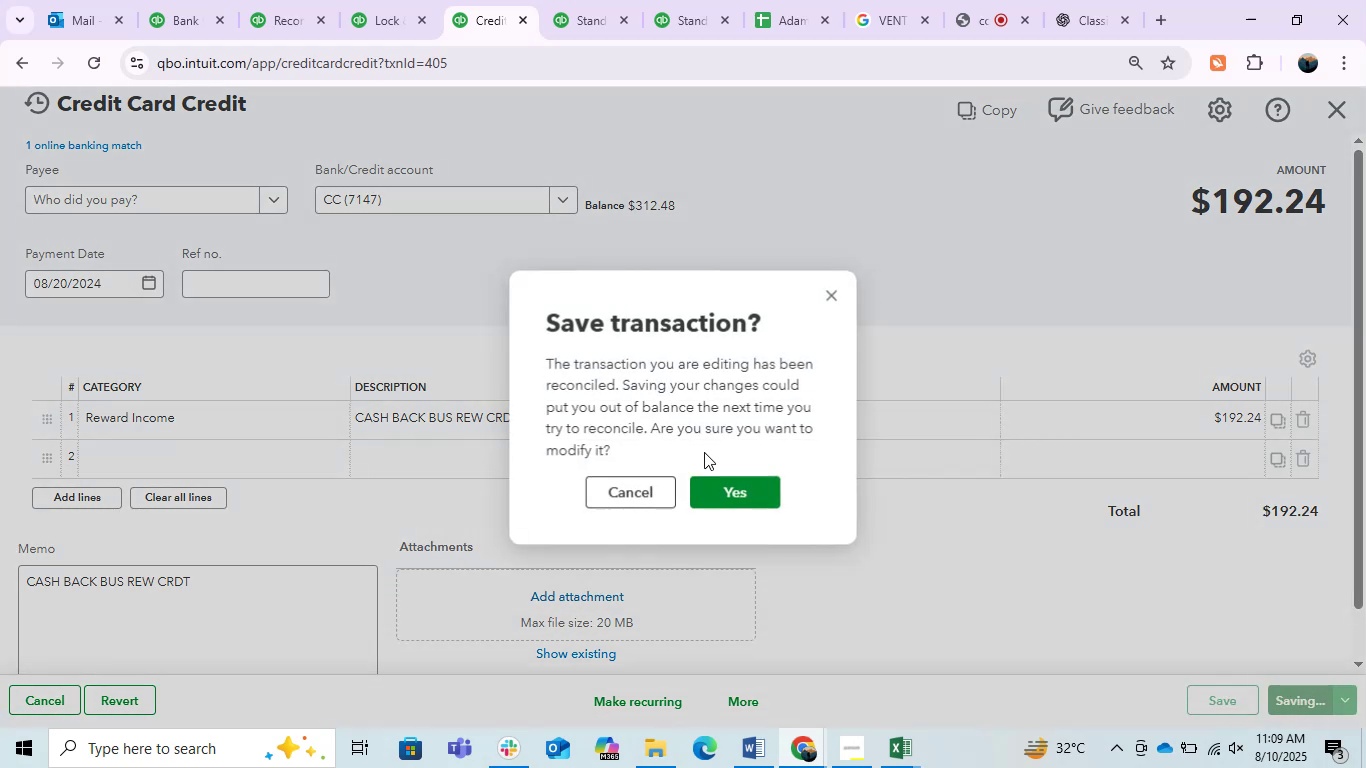 
left_click([748, 487])
 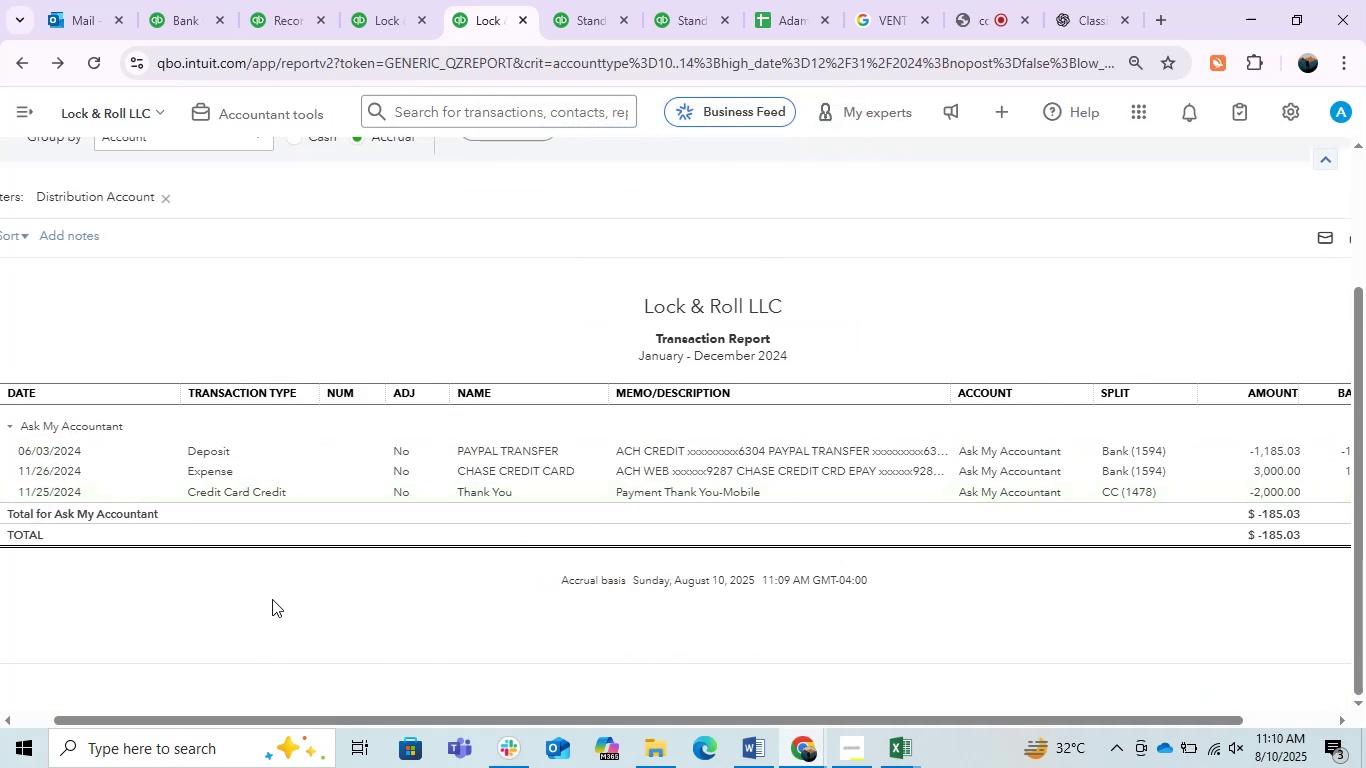 
wait(13.57)
 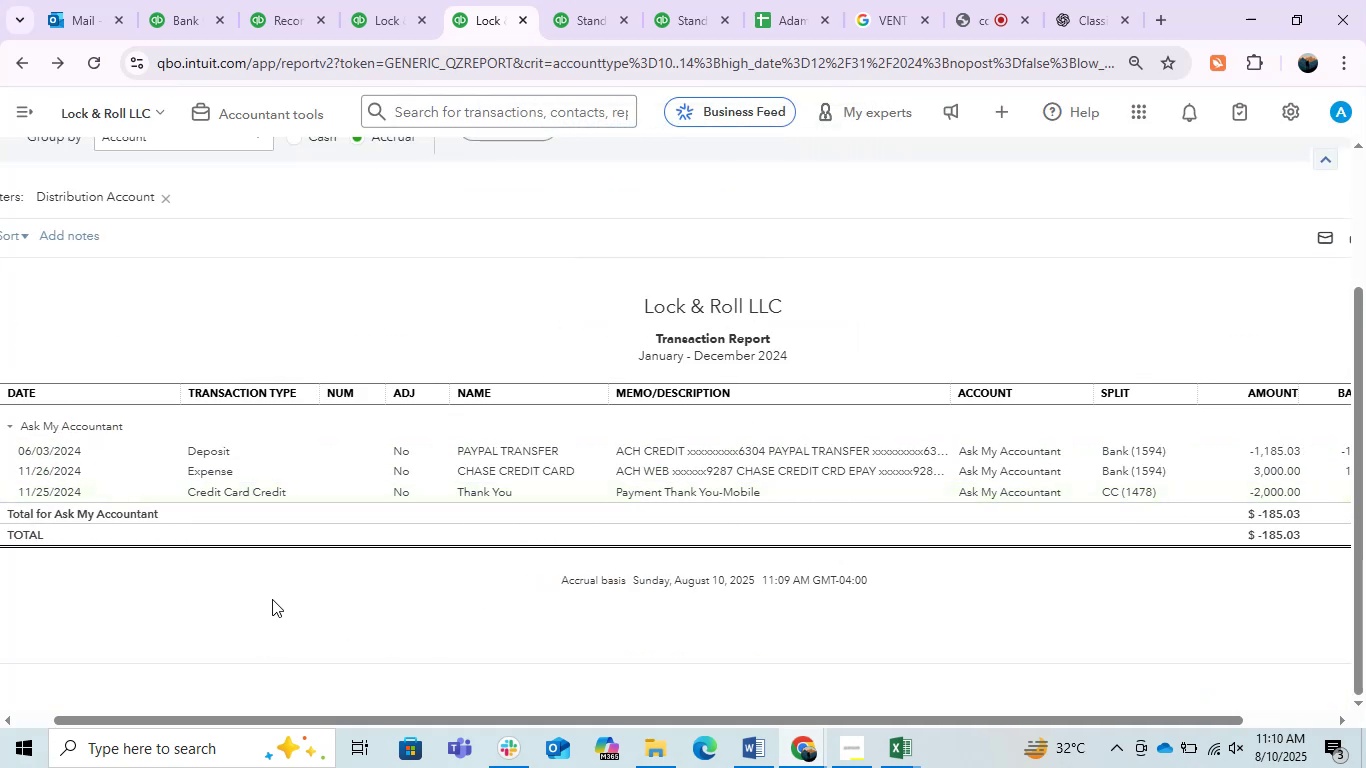 
left_click_drag(start_coordinate=[179, 396], to_coordinate=[139, 408])
 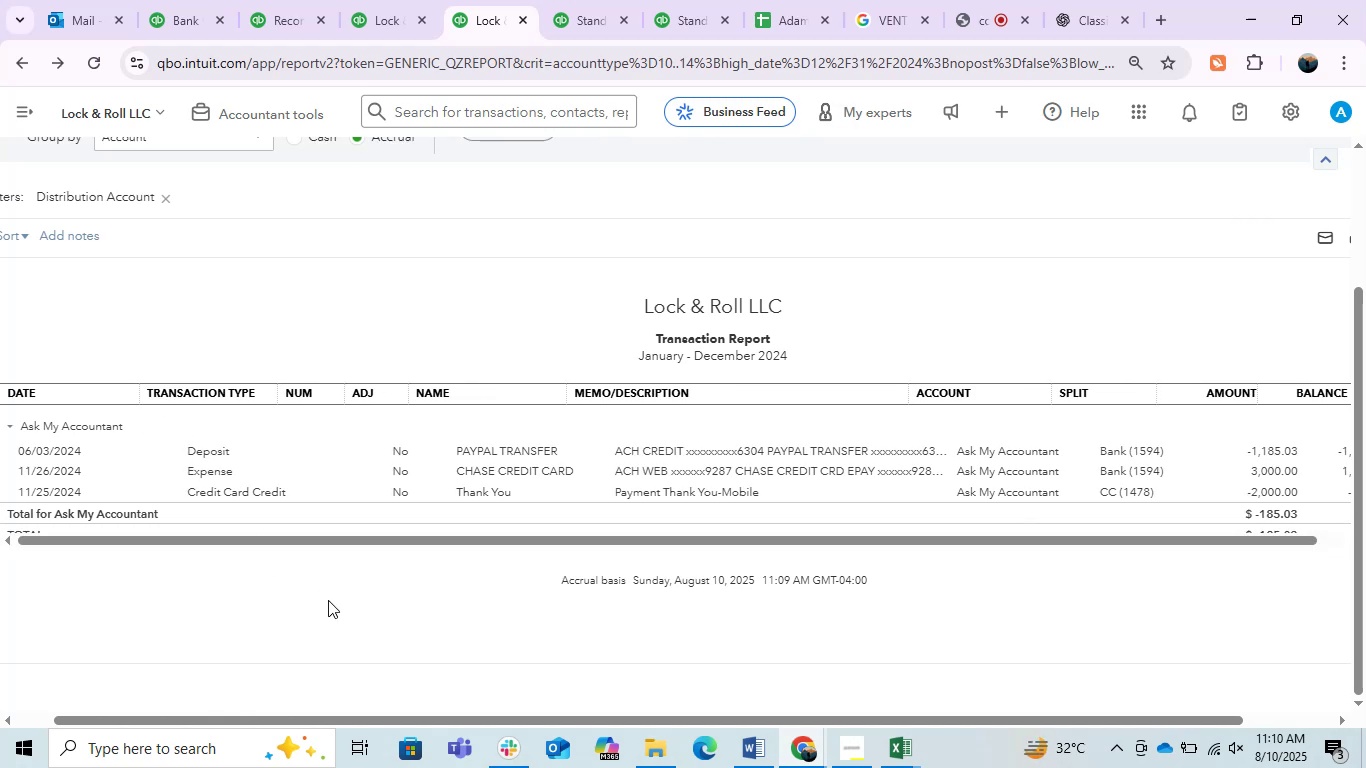 
left_click([330, 601])
 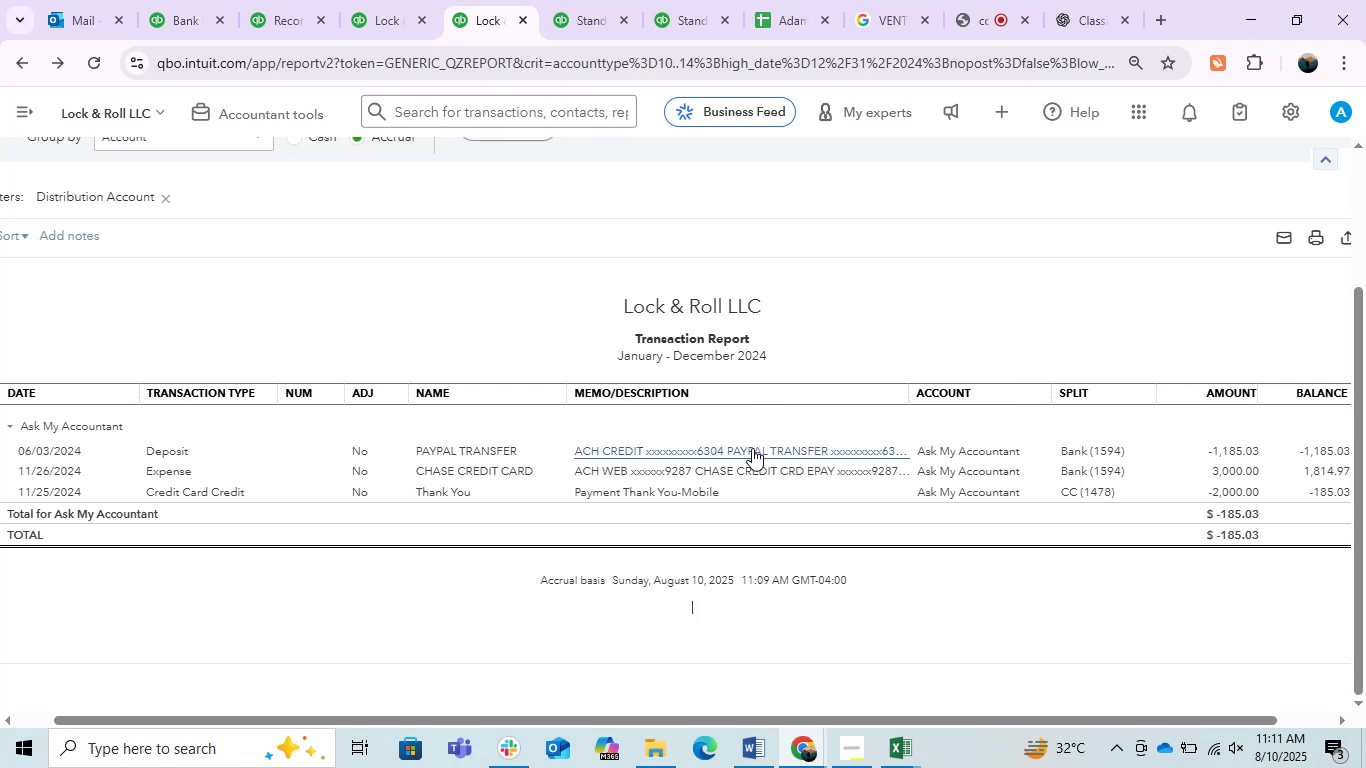 
wait(80.68)
 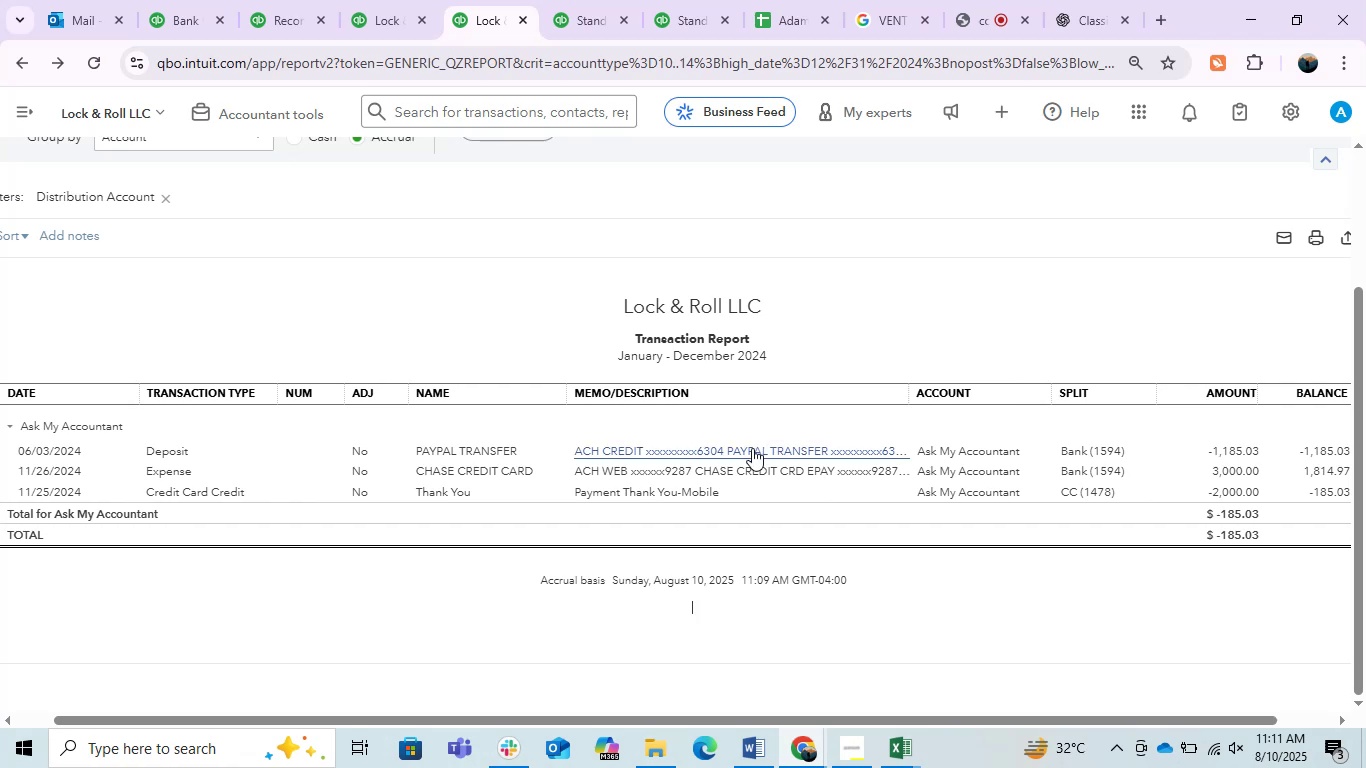 
left_click([705, 372])
 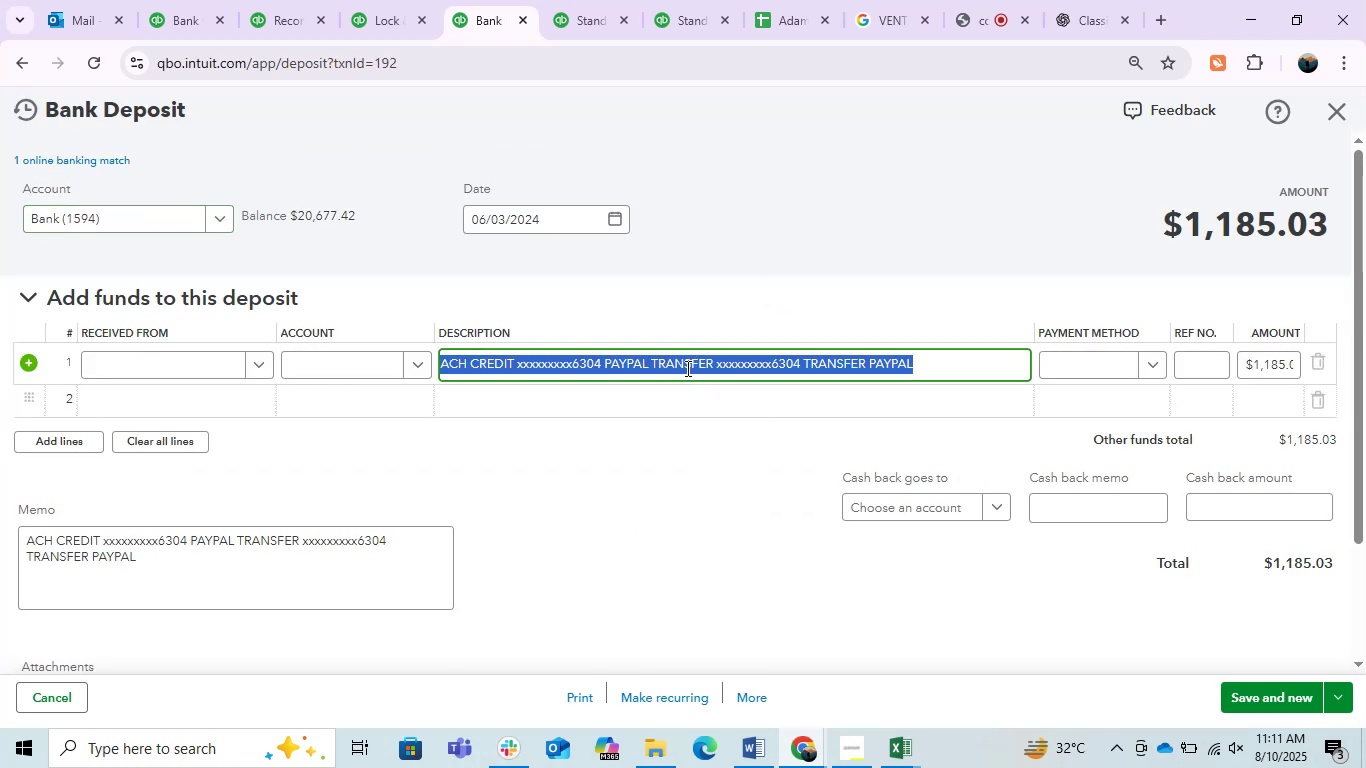 
left_click([675, 366])
 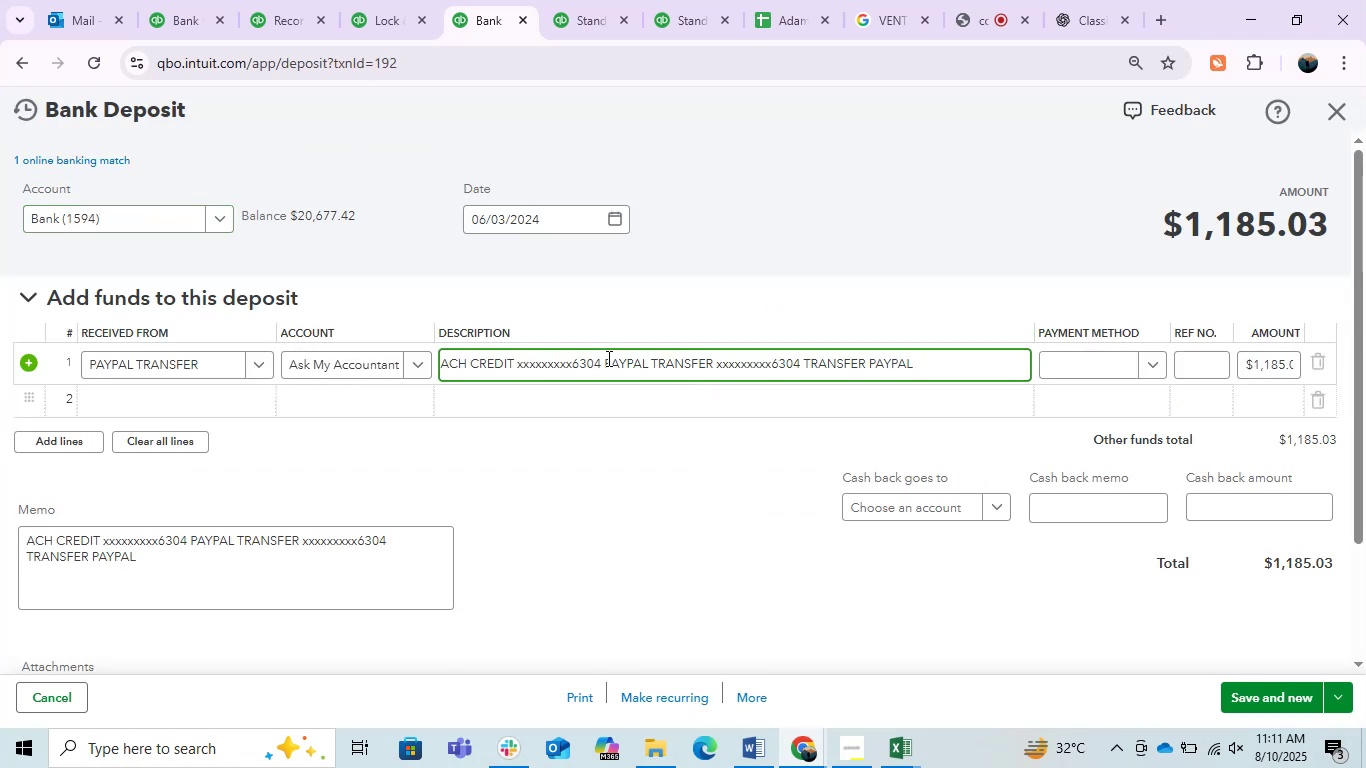 
left_click_drag(start_coordinate=[602, 365], to_coordinate=[646, 387])
 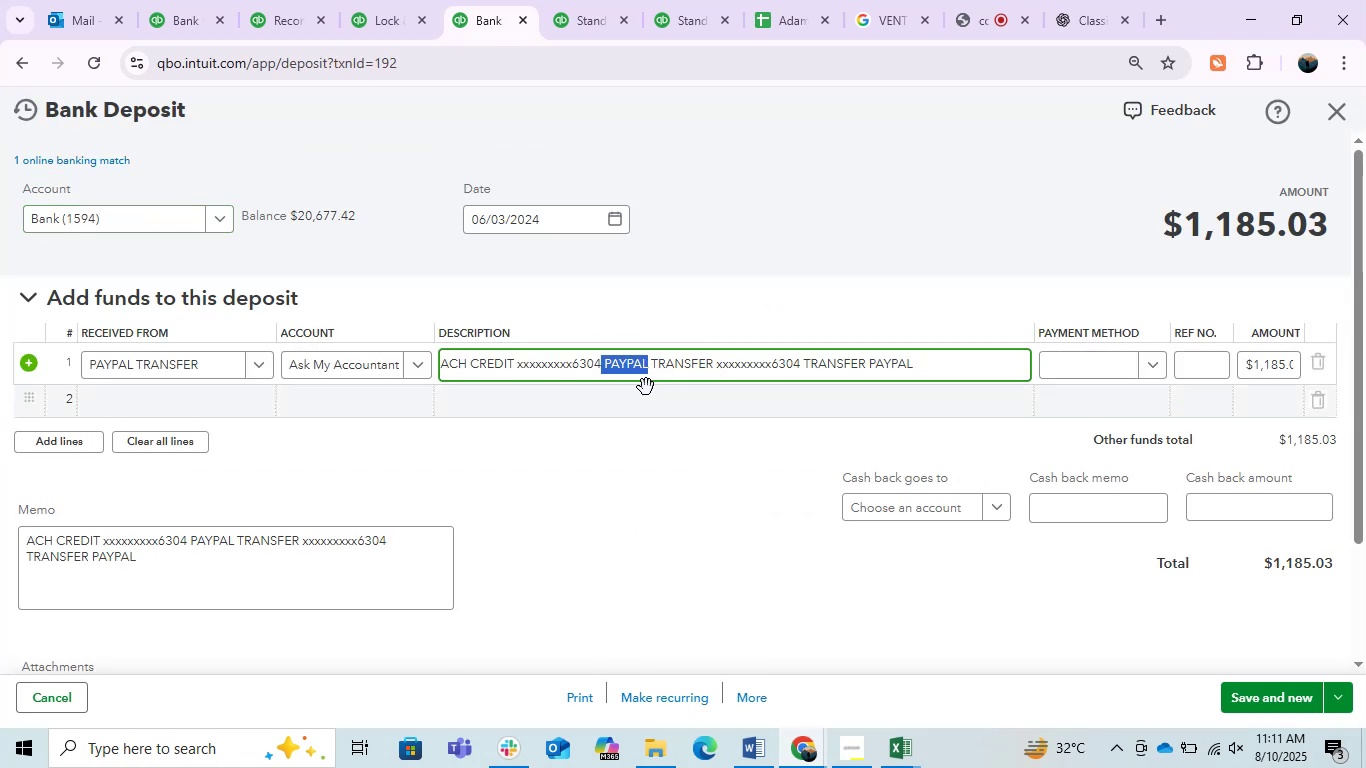 
hold_key(key=ControlLeft, duration=0.6)
 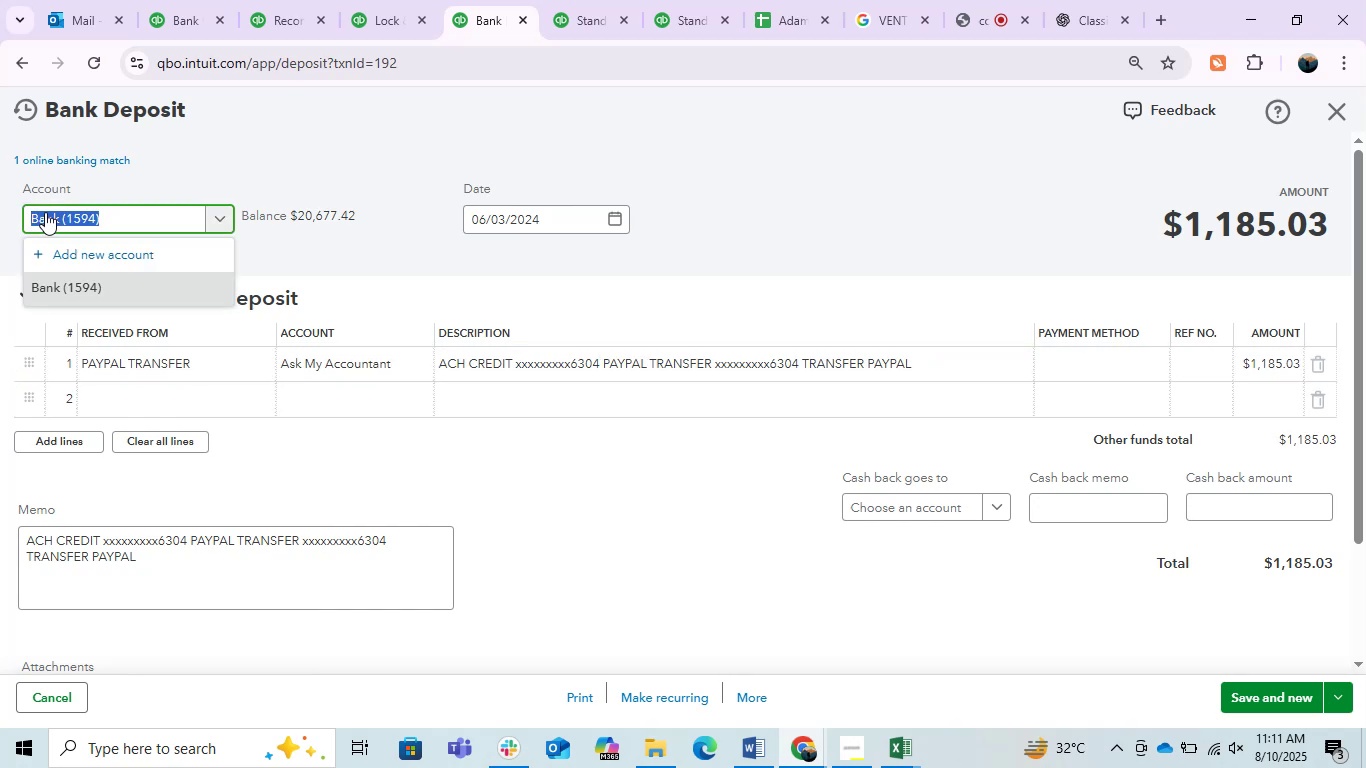 
hold_key(key=C, duration=0.31)
 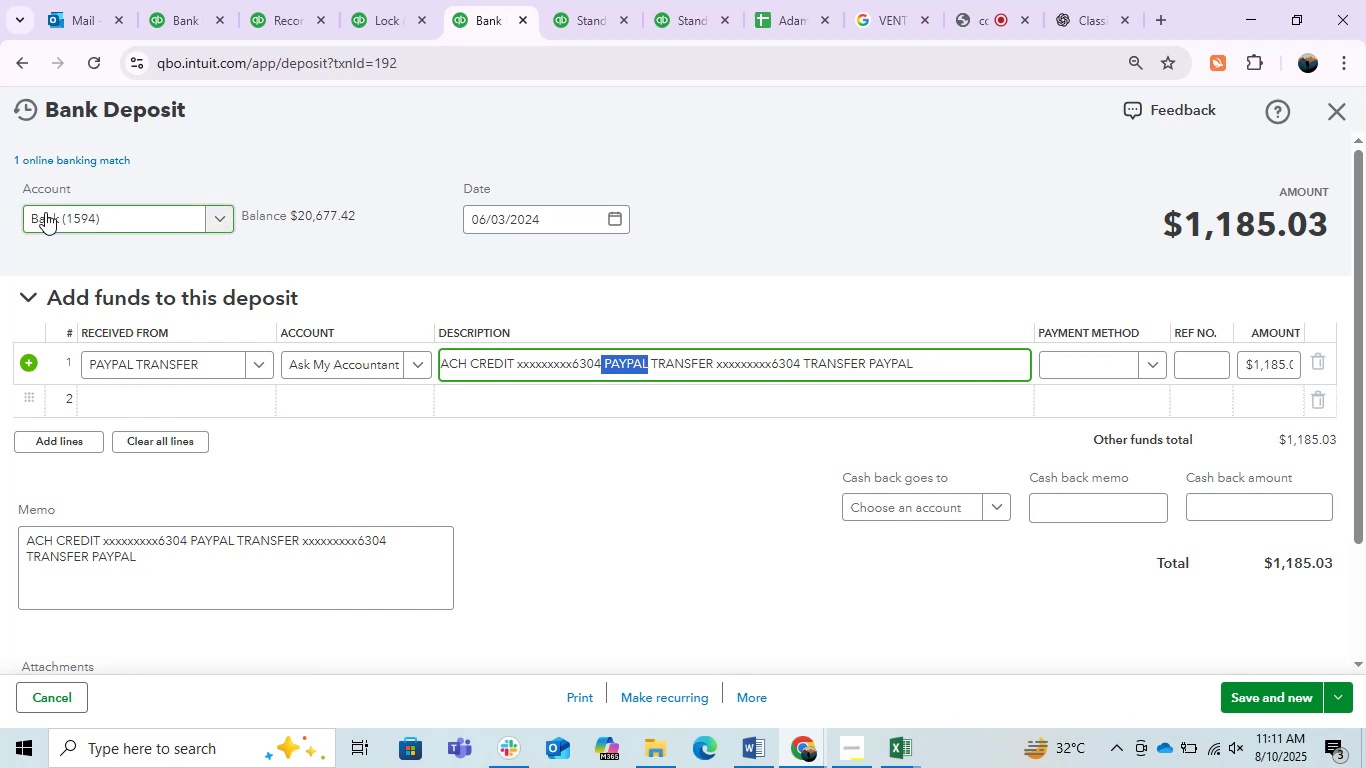 
left_click([45, 212])
 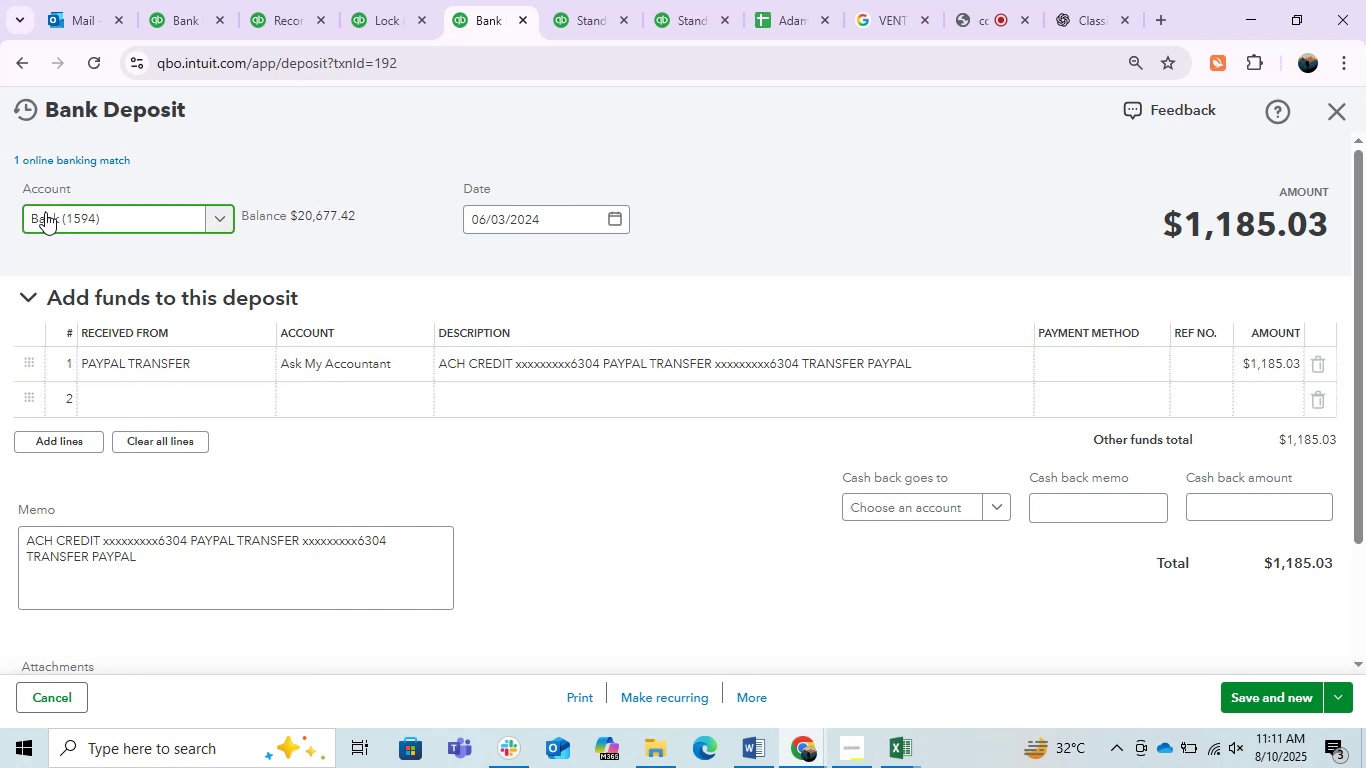 
key(Control+V)
 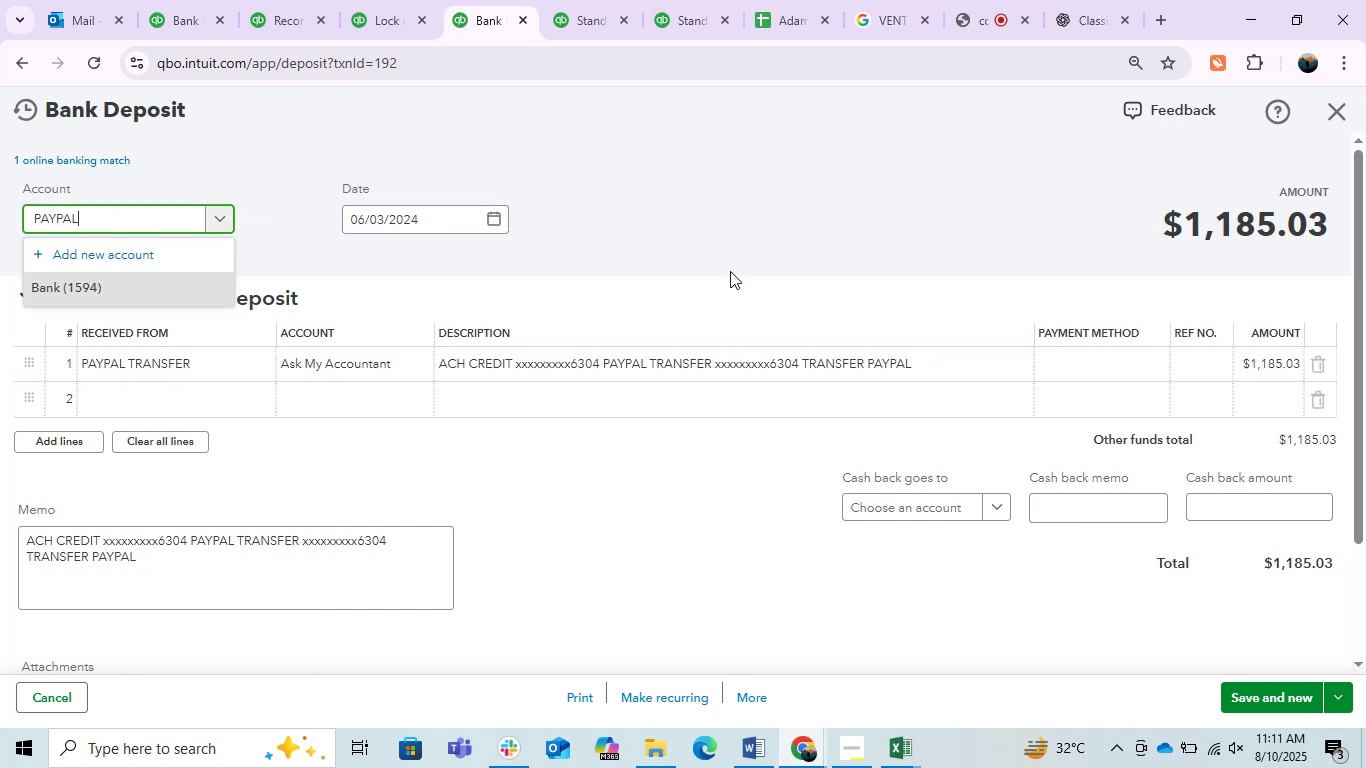 
left_click([724, 252])
 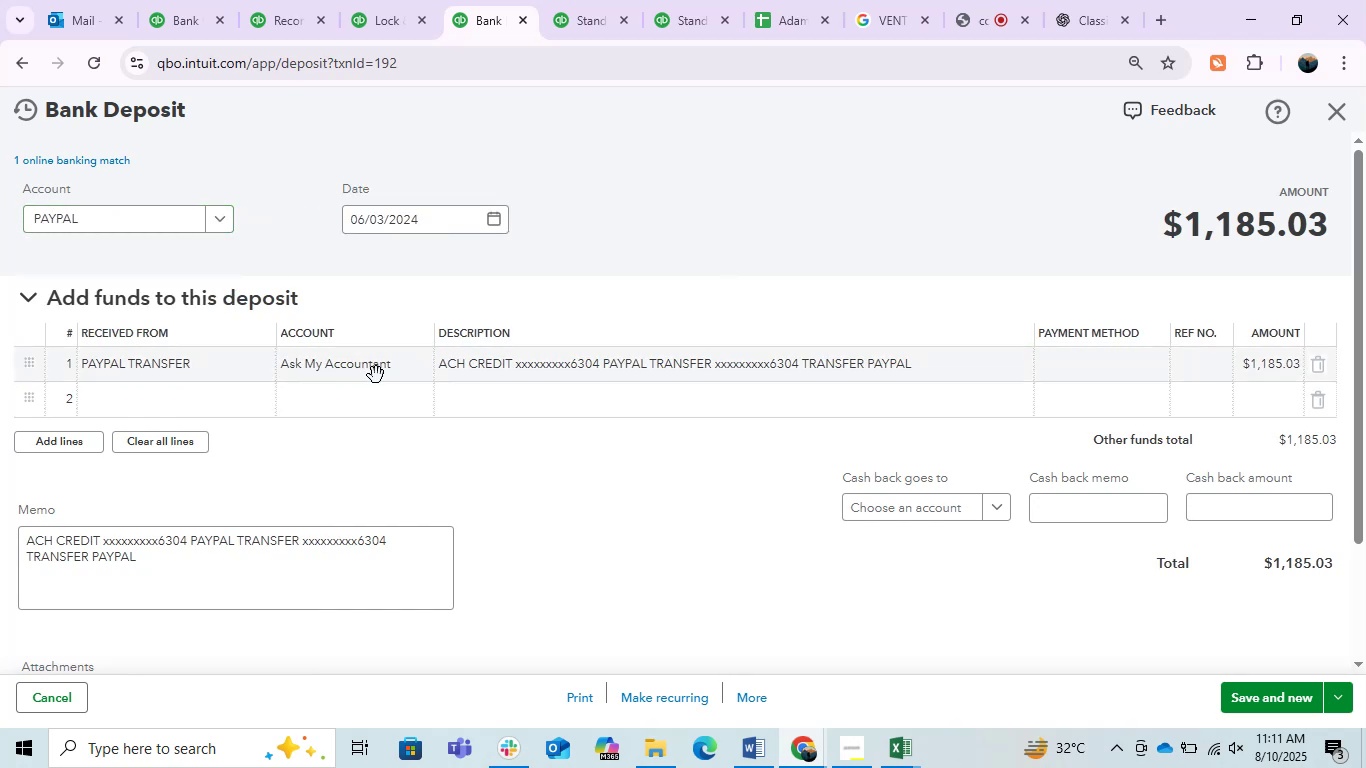 
left_click([376, 375])
 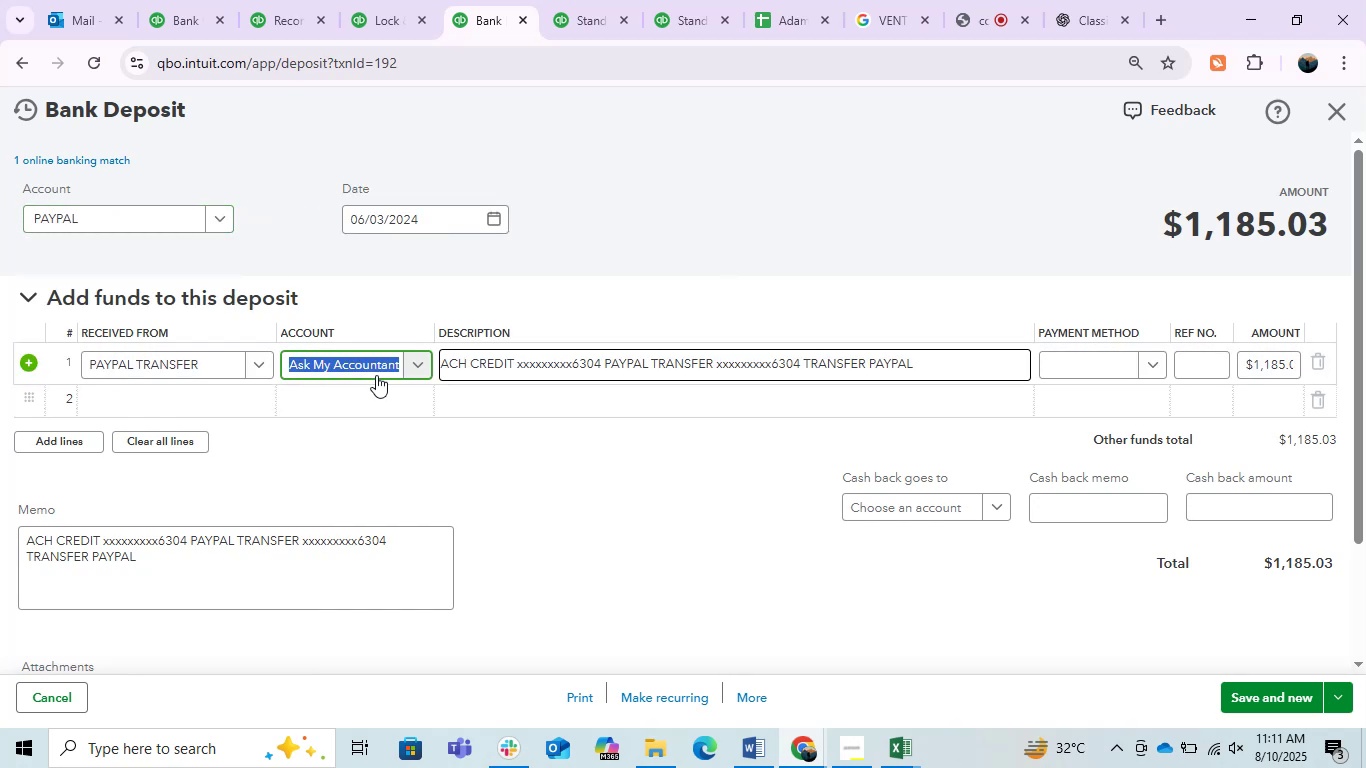 
type(Services)
 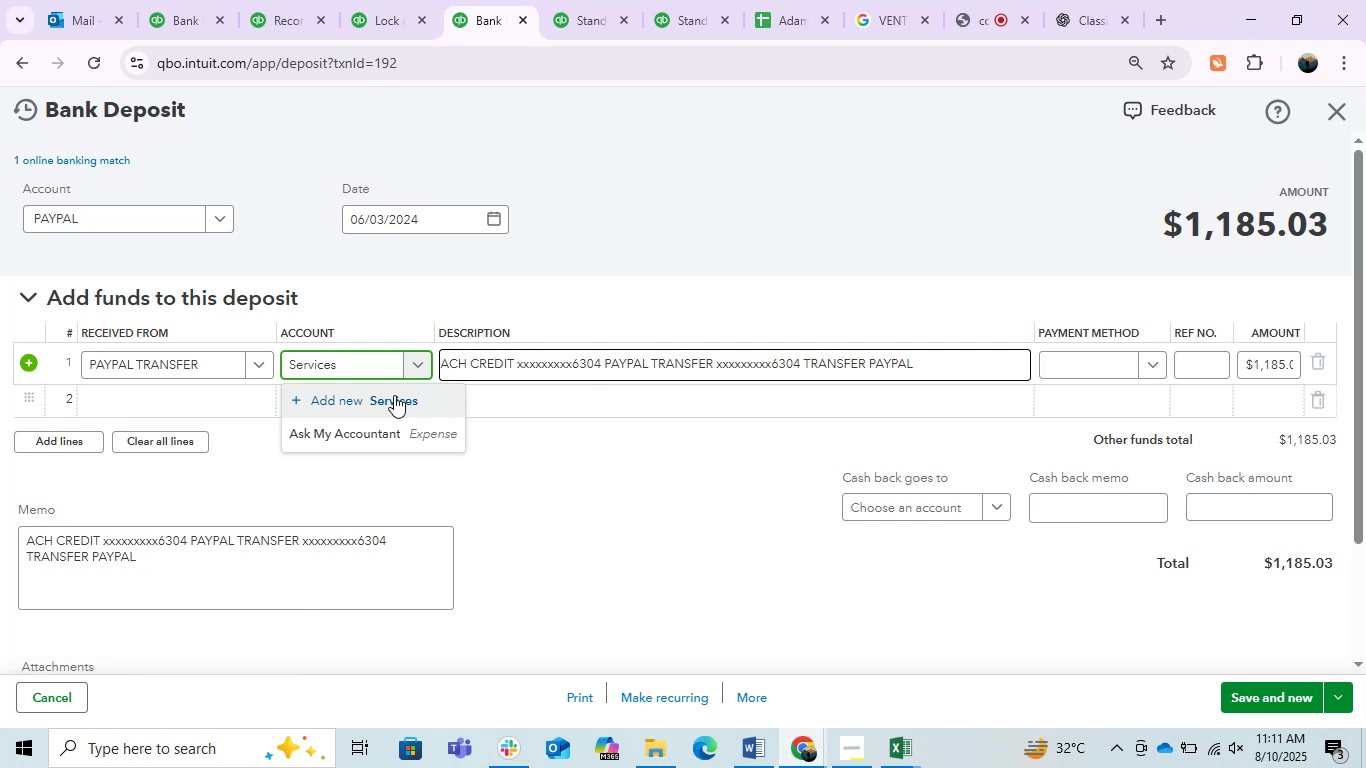 
left_click([394, 395])
 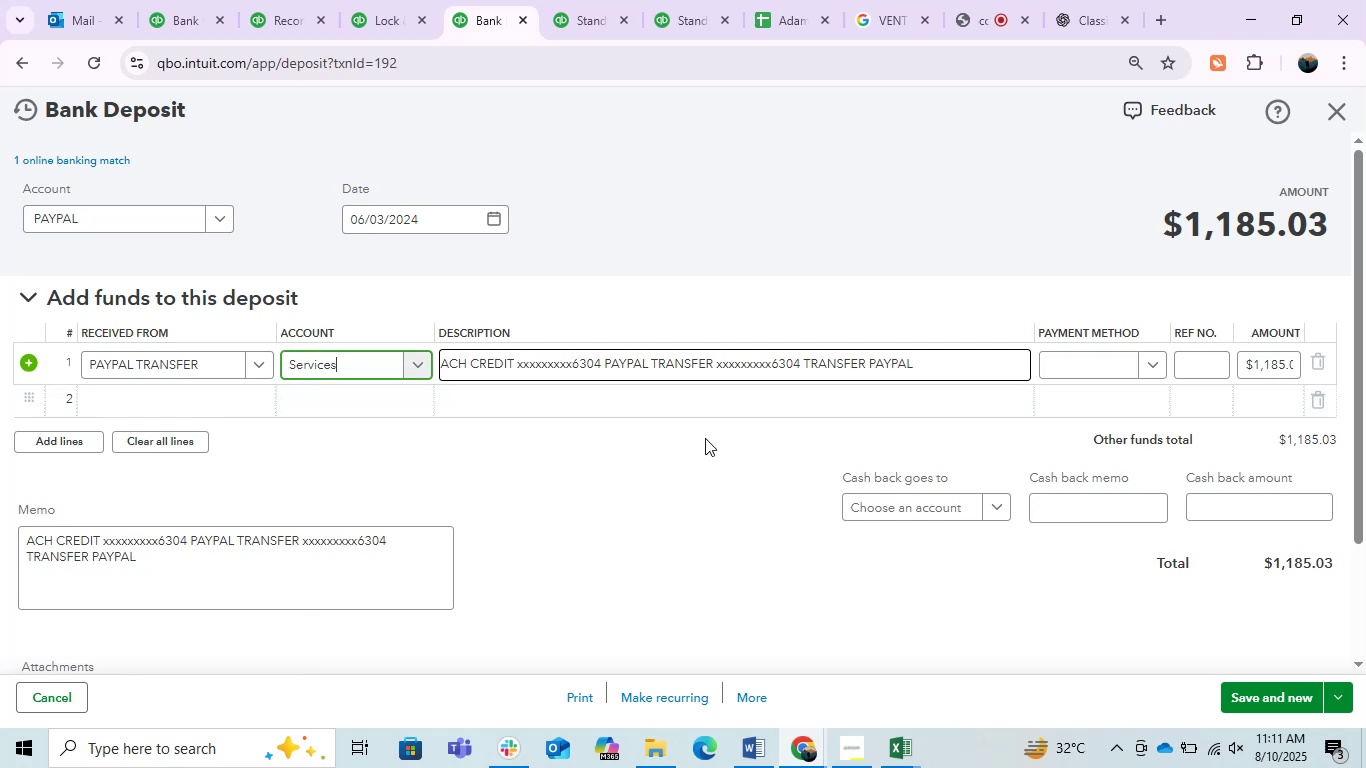 
mouse_move([910, 429])
 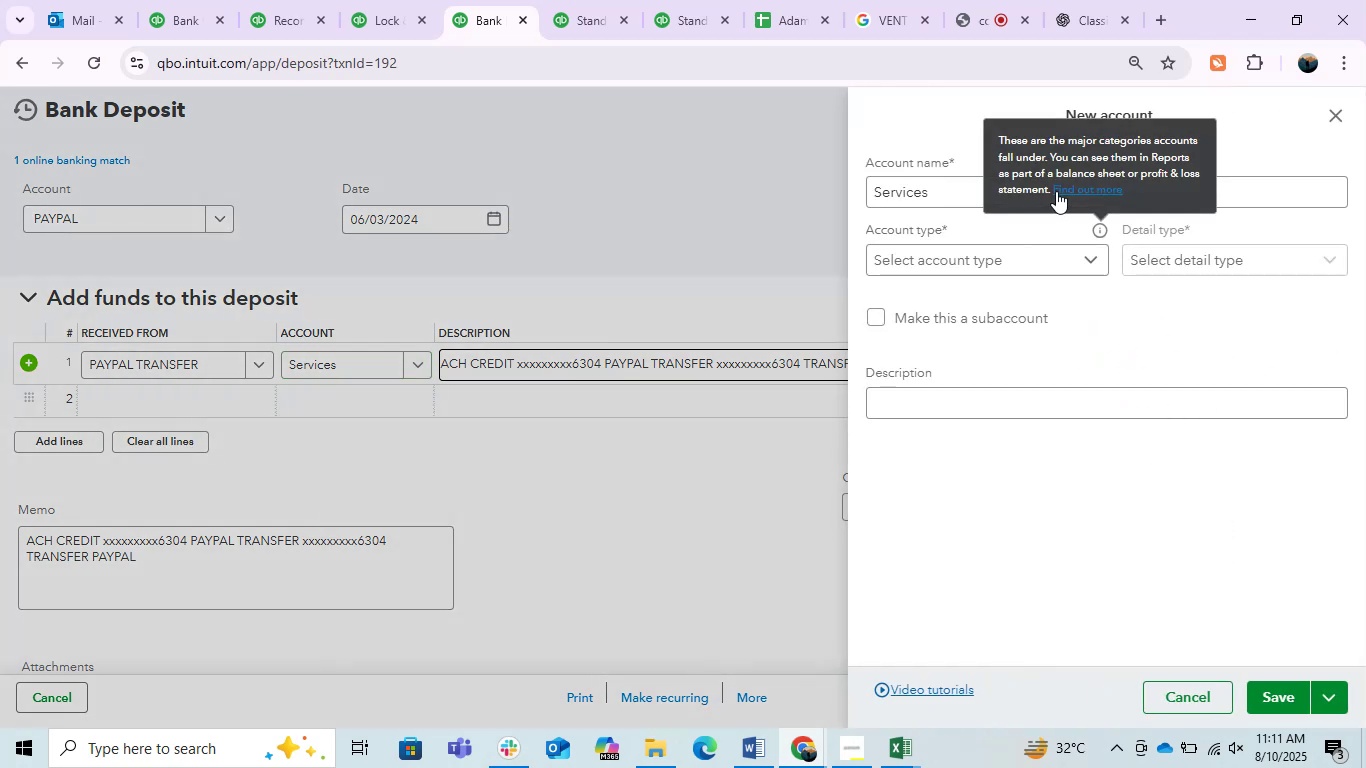 
left_click([1058, 264])
 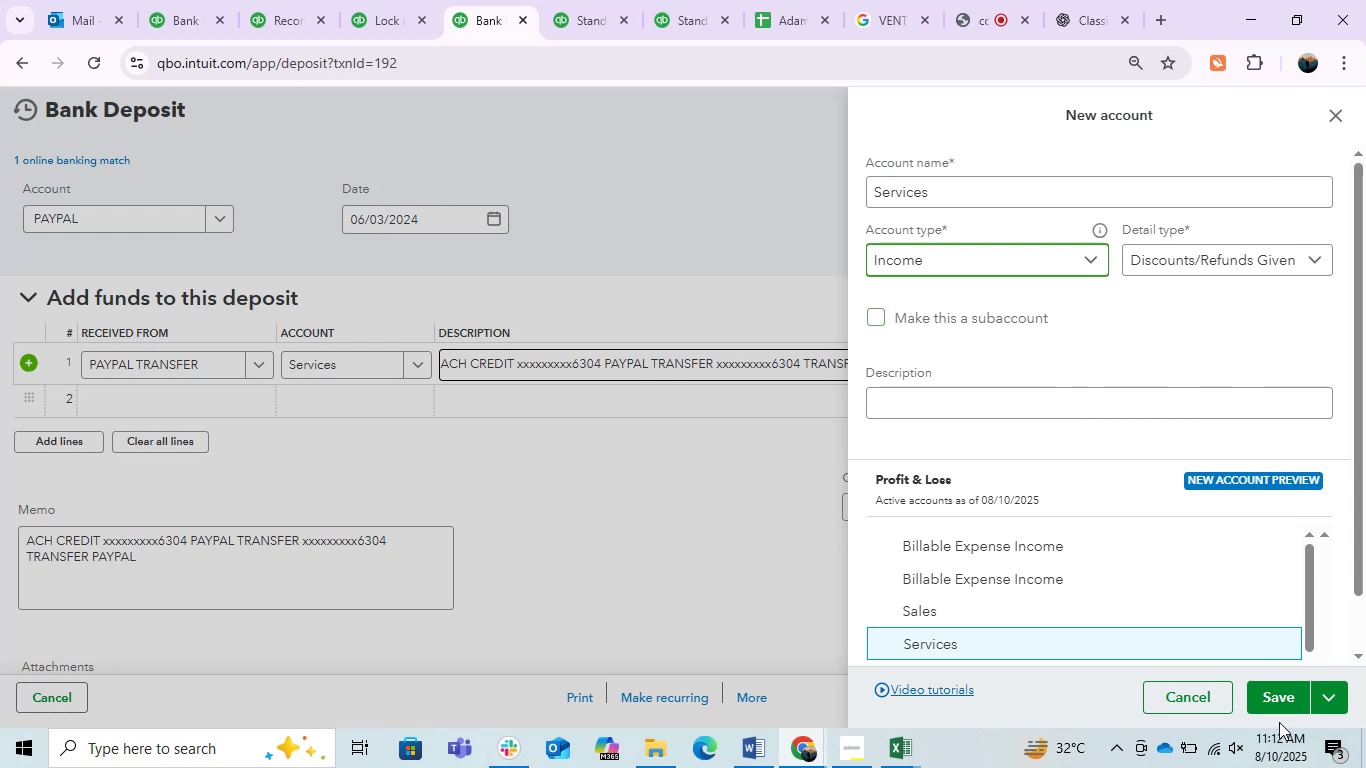 
wait(7.63)
 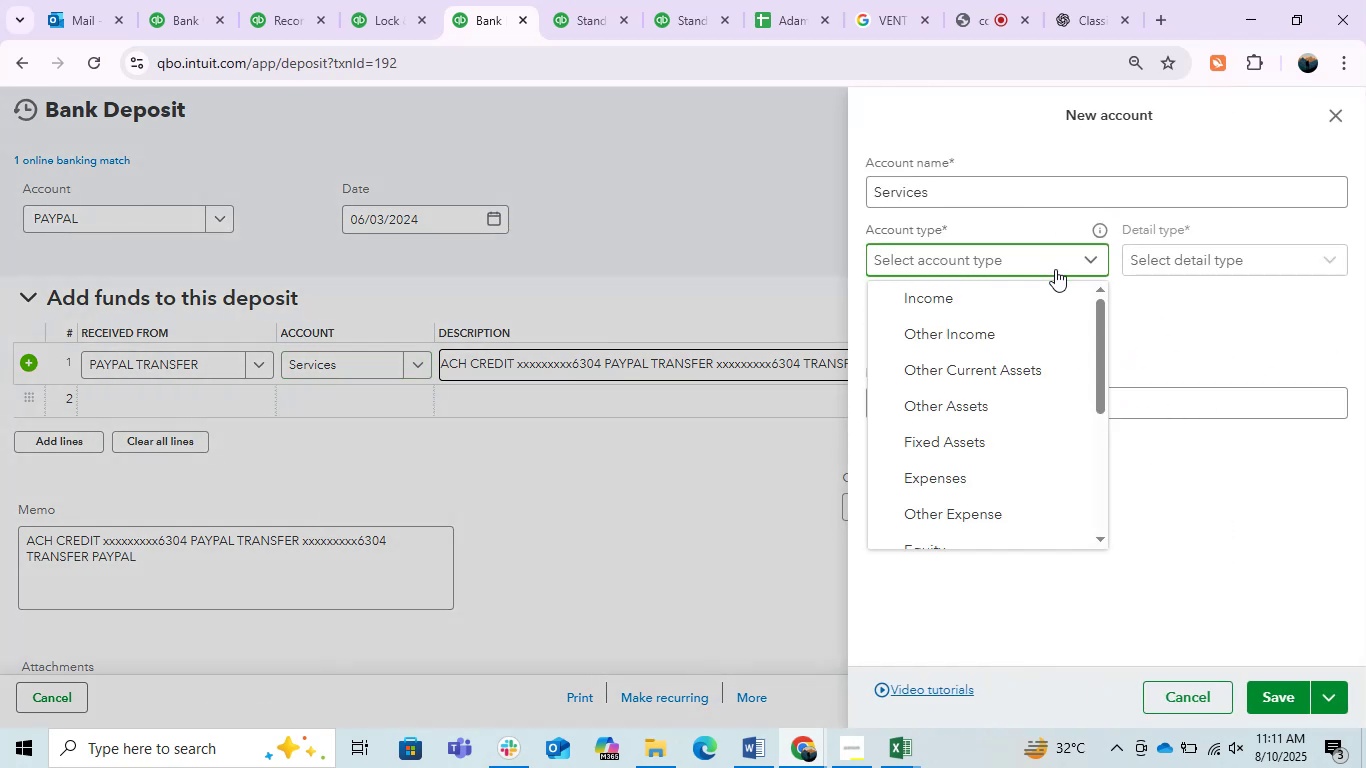 
left_click([1270, 700])
 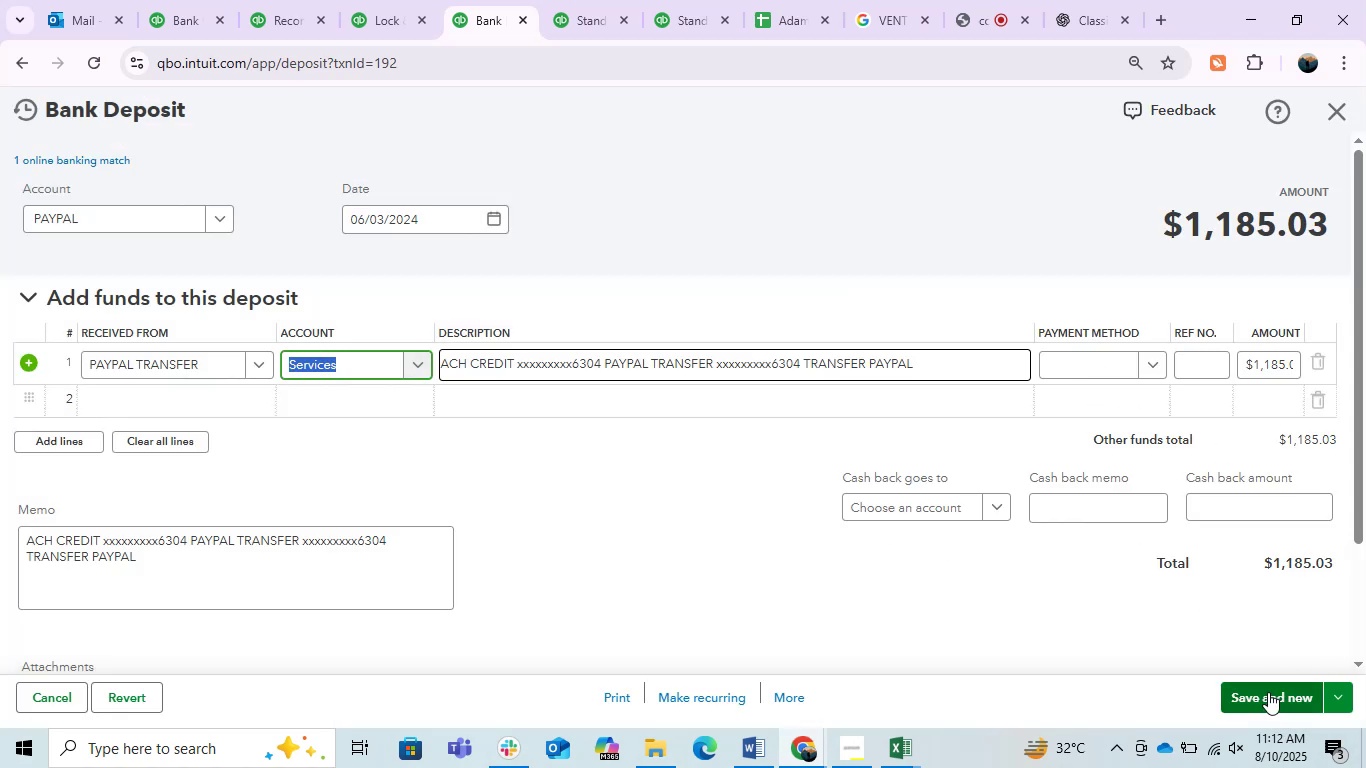 
left_click([1268, 692])
 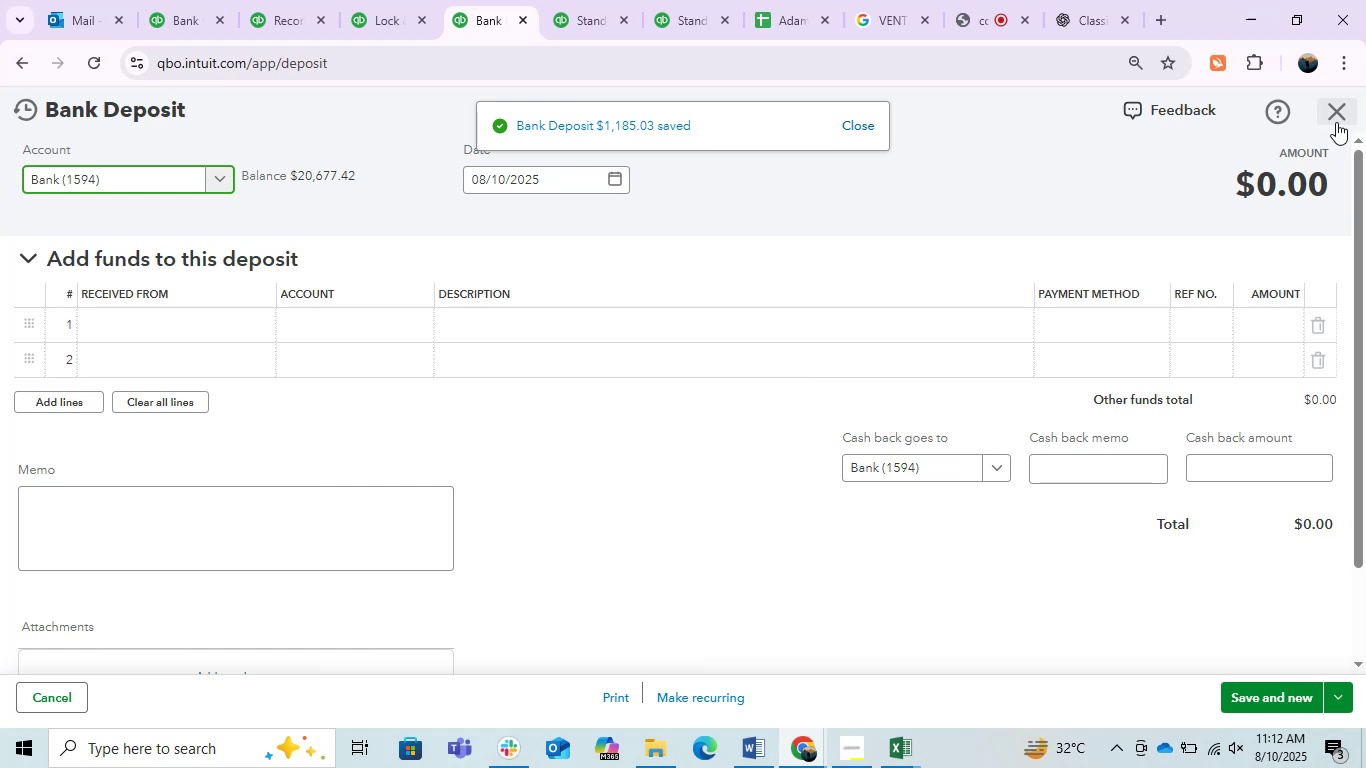 
left_click([1336, 122])
 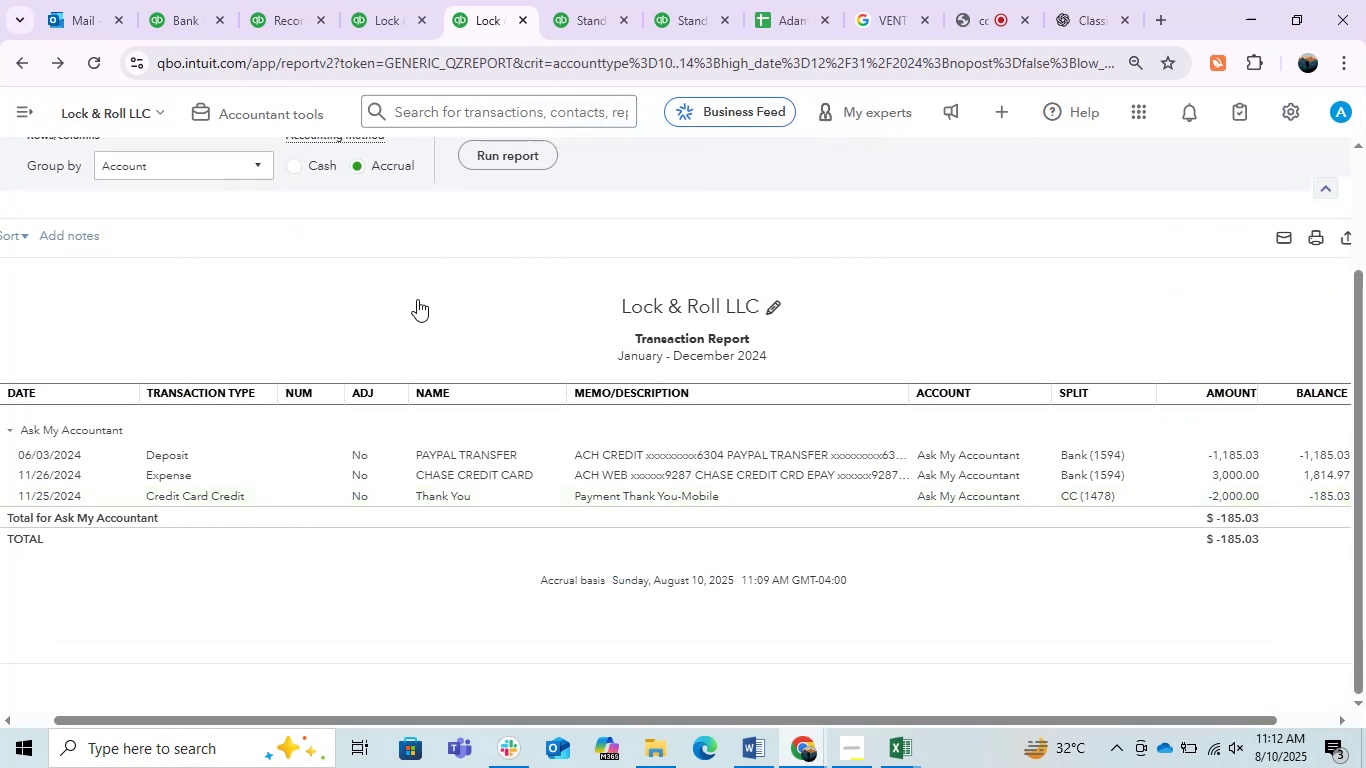 
wait(5.88)
 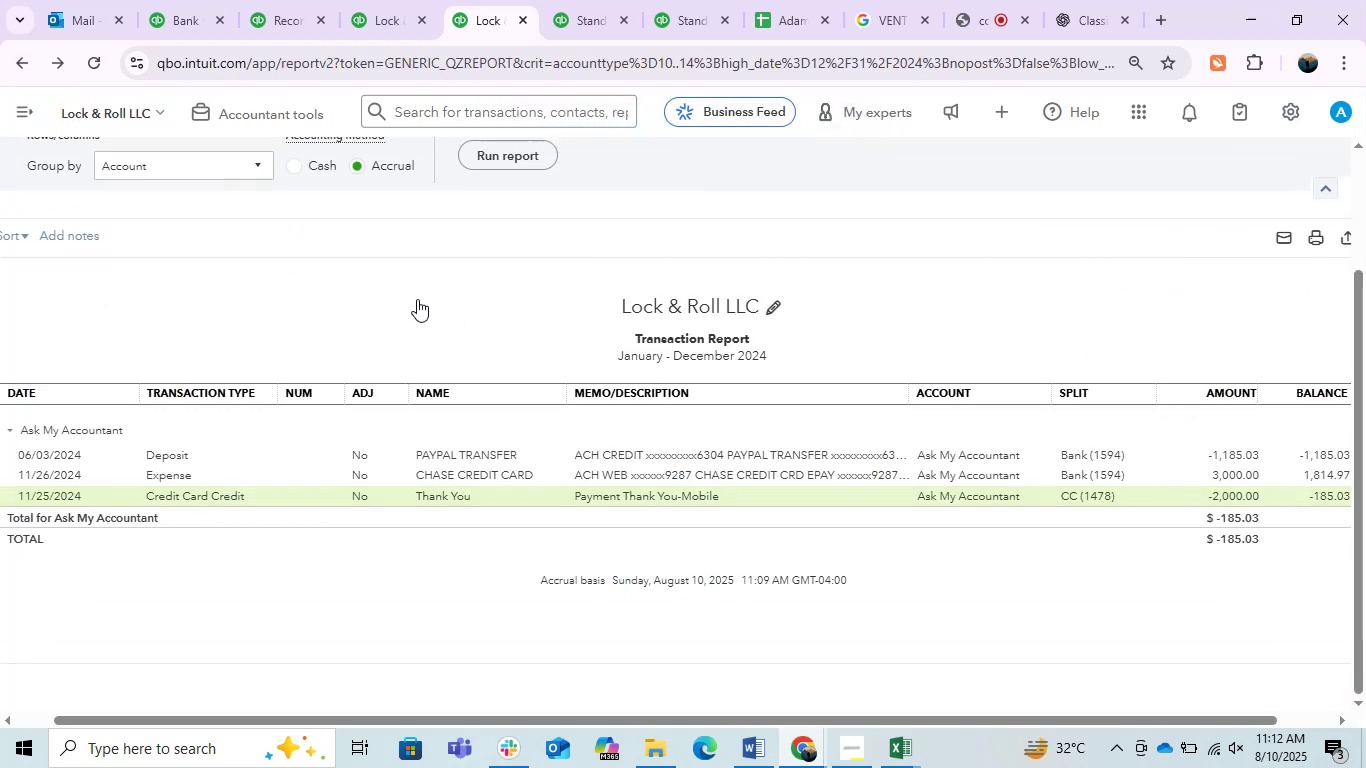 
left_click([418, 603])
 